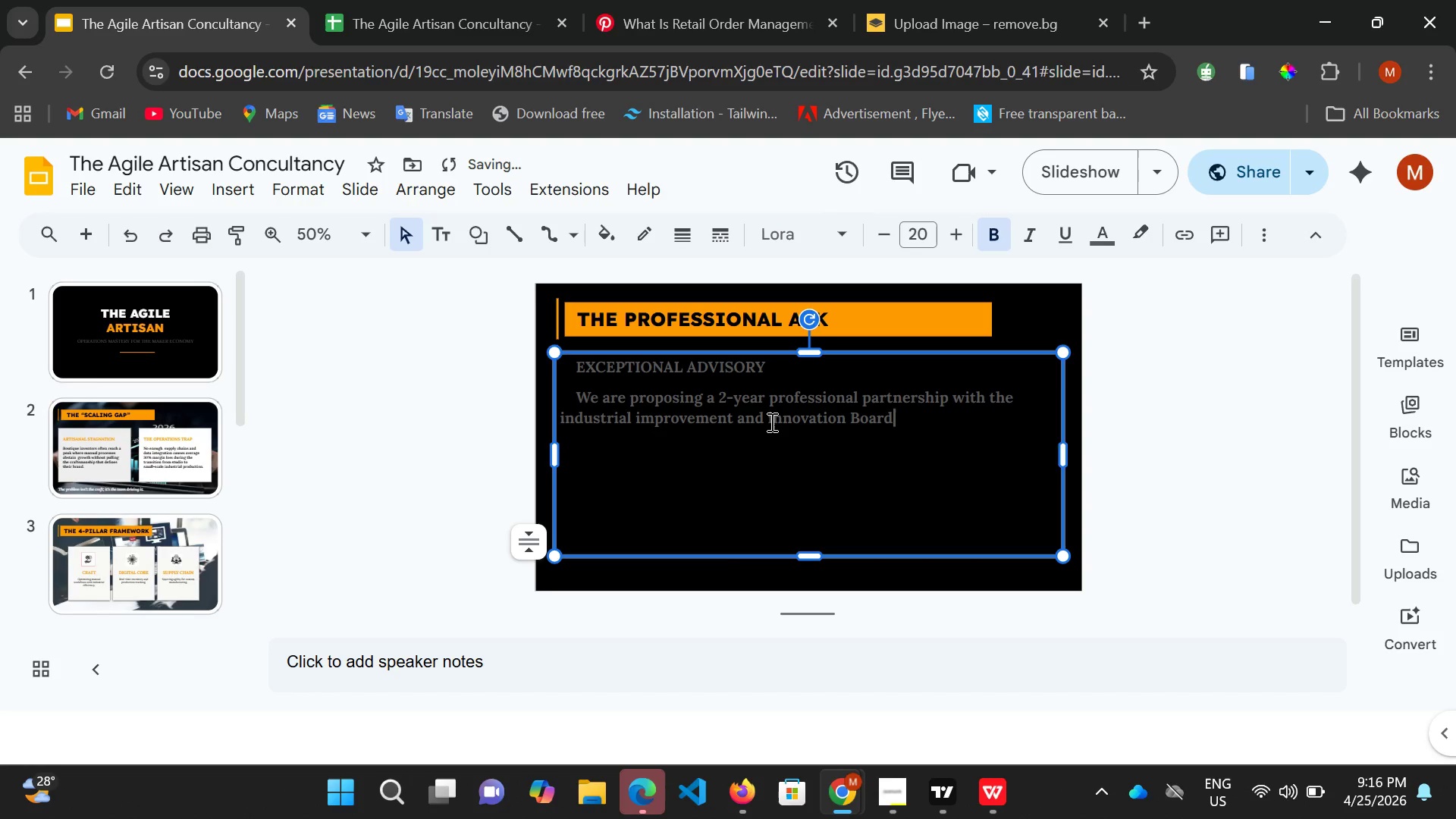 
left_click([771, 420])
 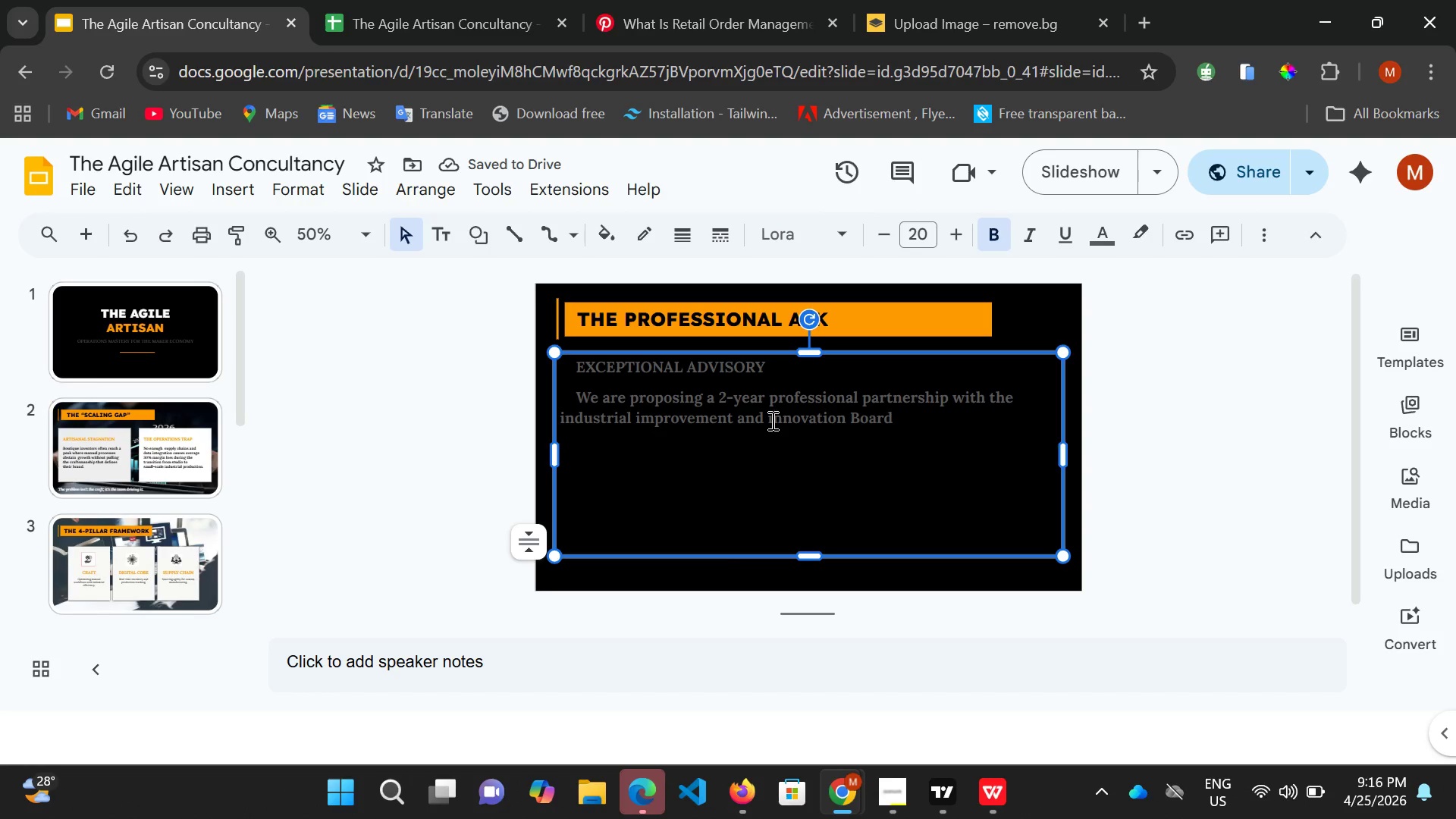 
key(Backspace)
 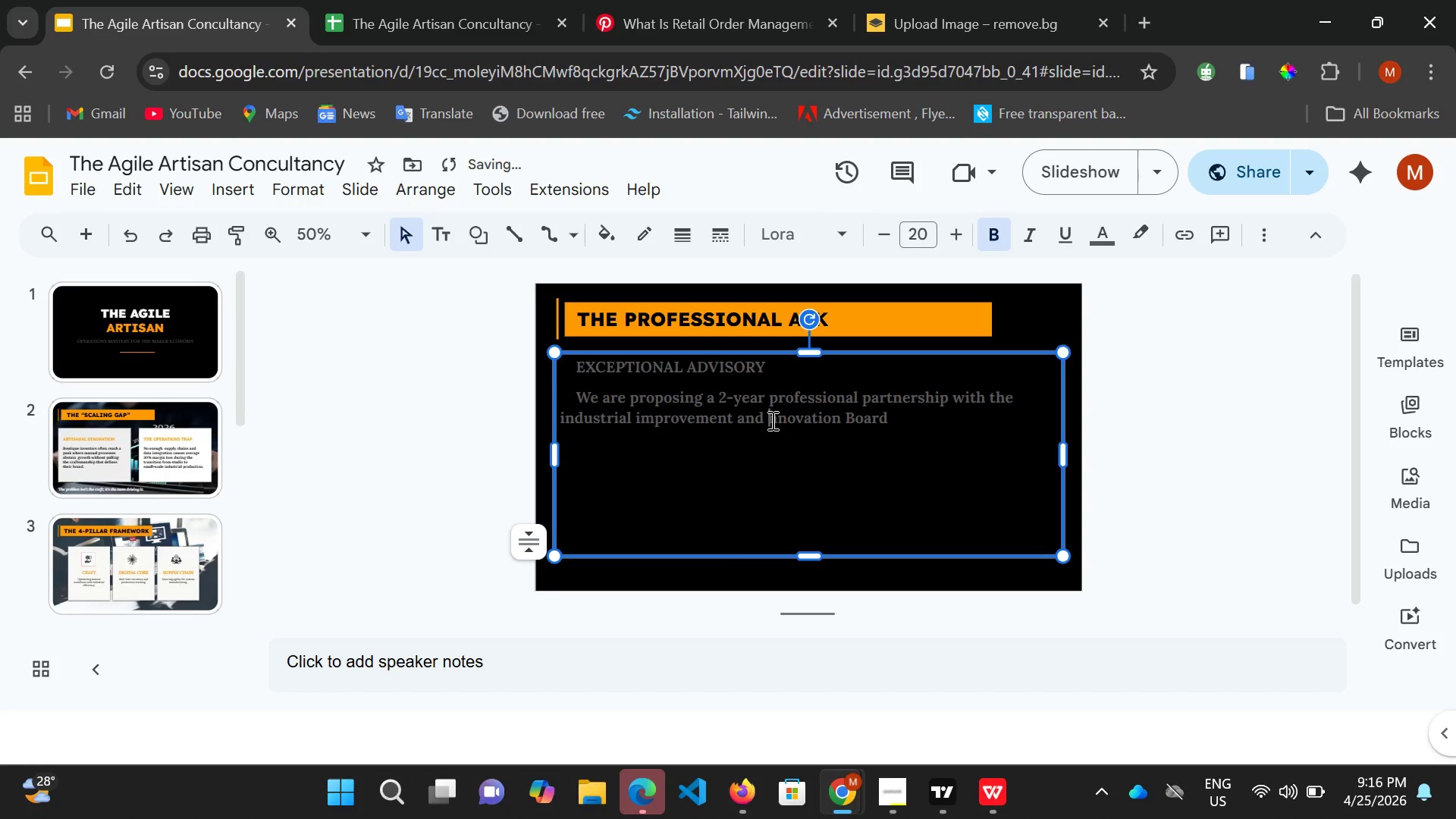 
key(Shift+ShiftRight)
 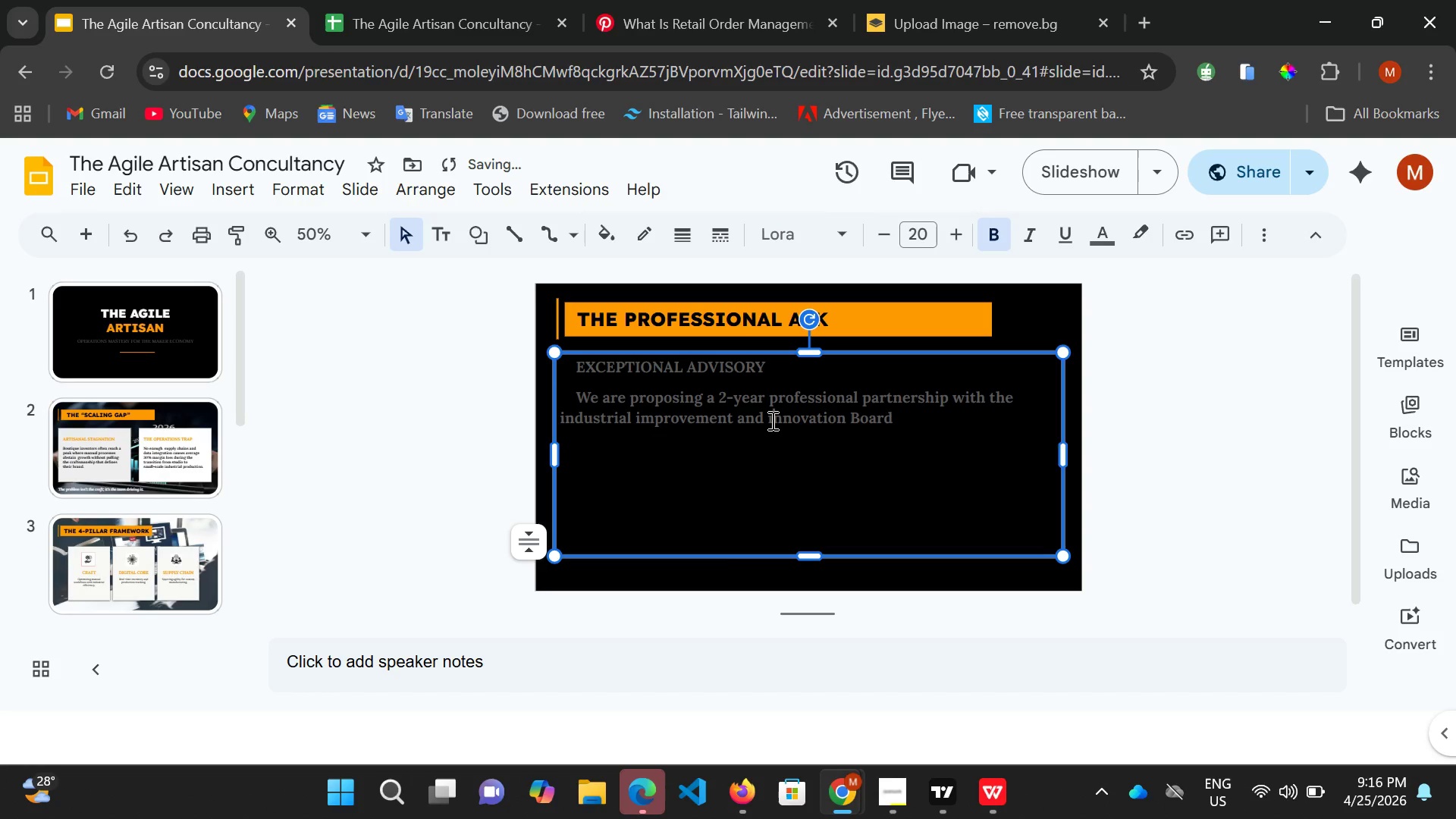 
key(I)
 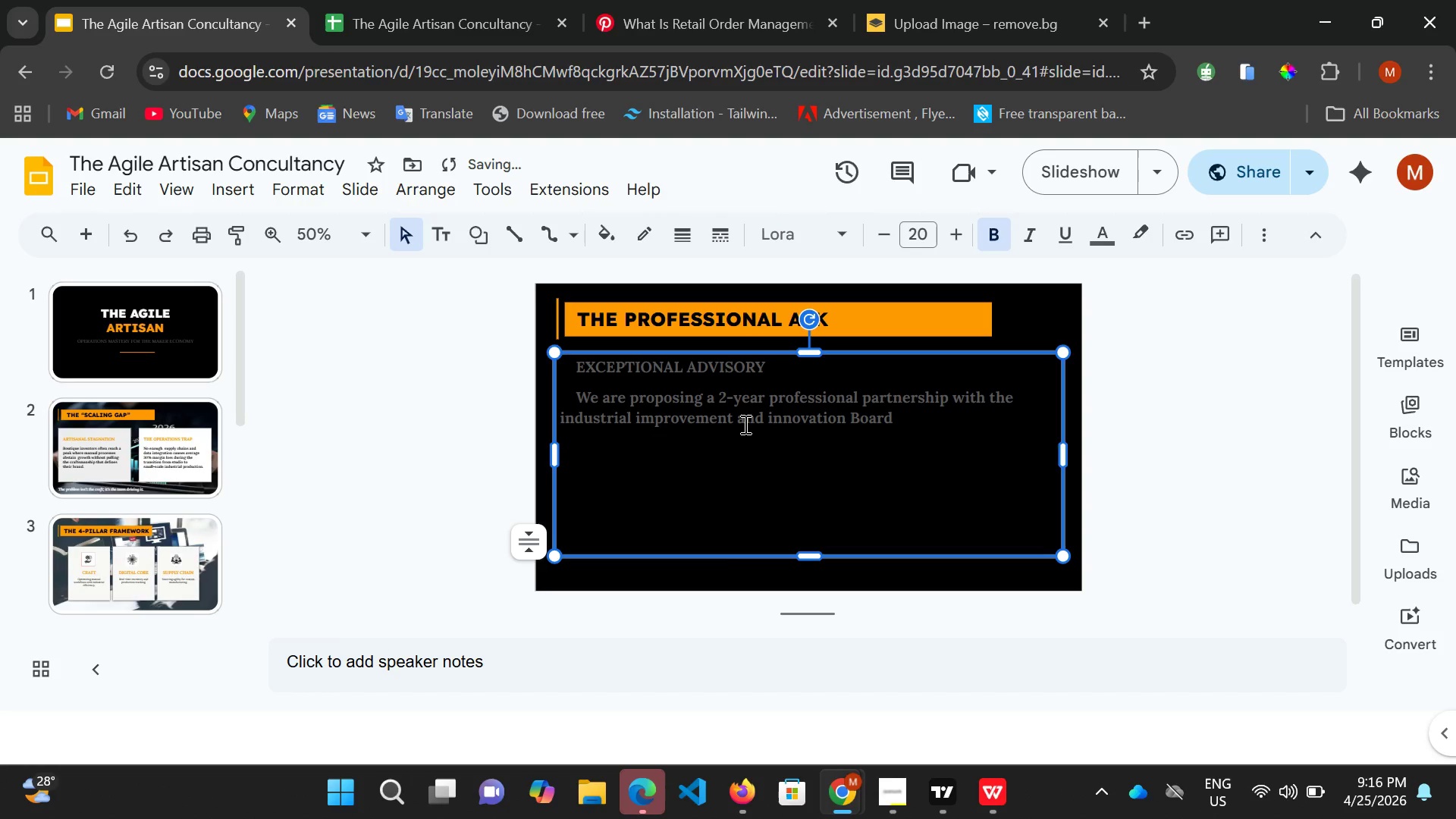 
key(Backspace)
 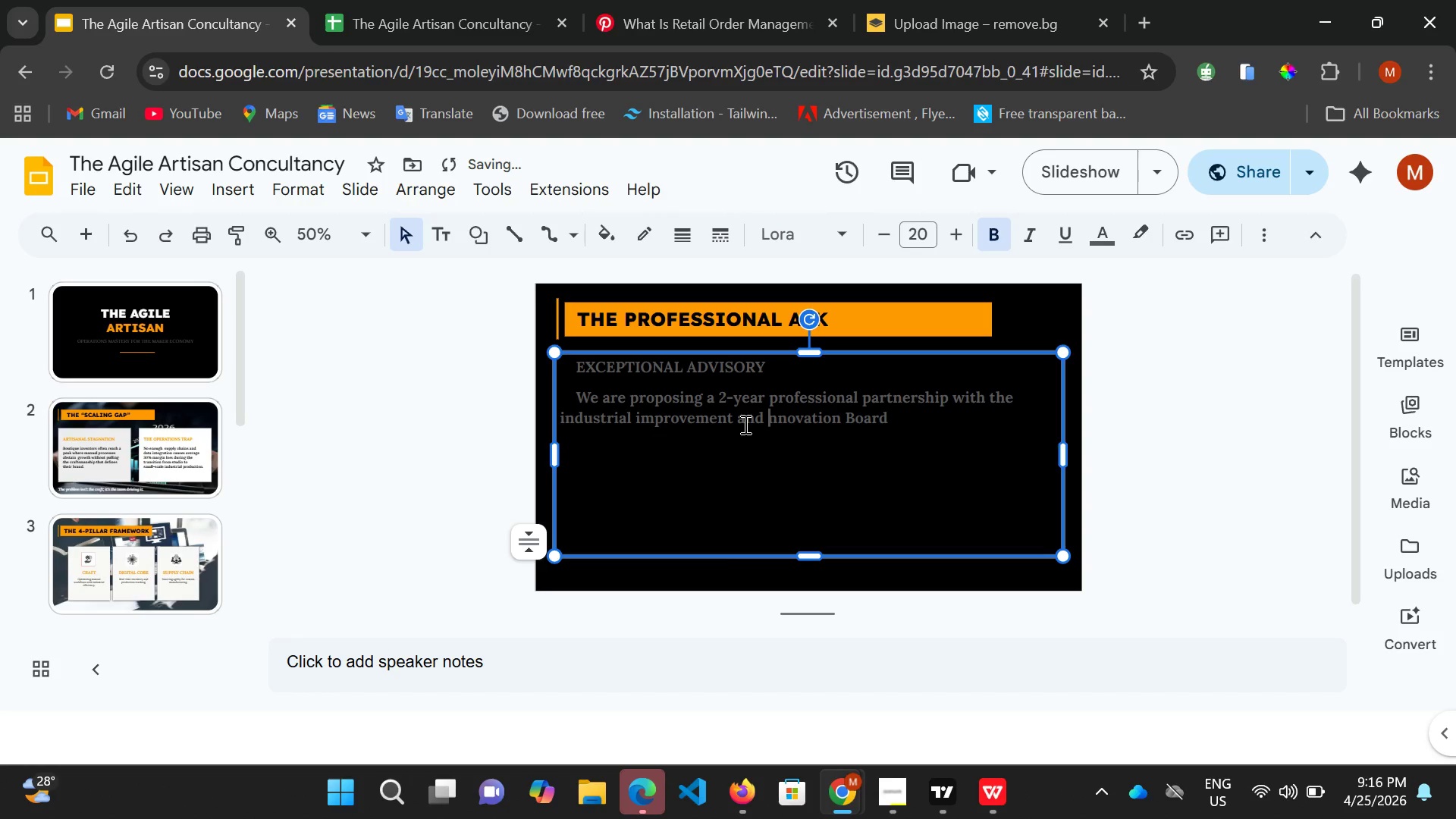 
key(Shift+I)
 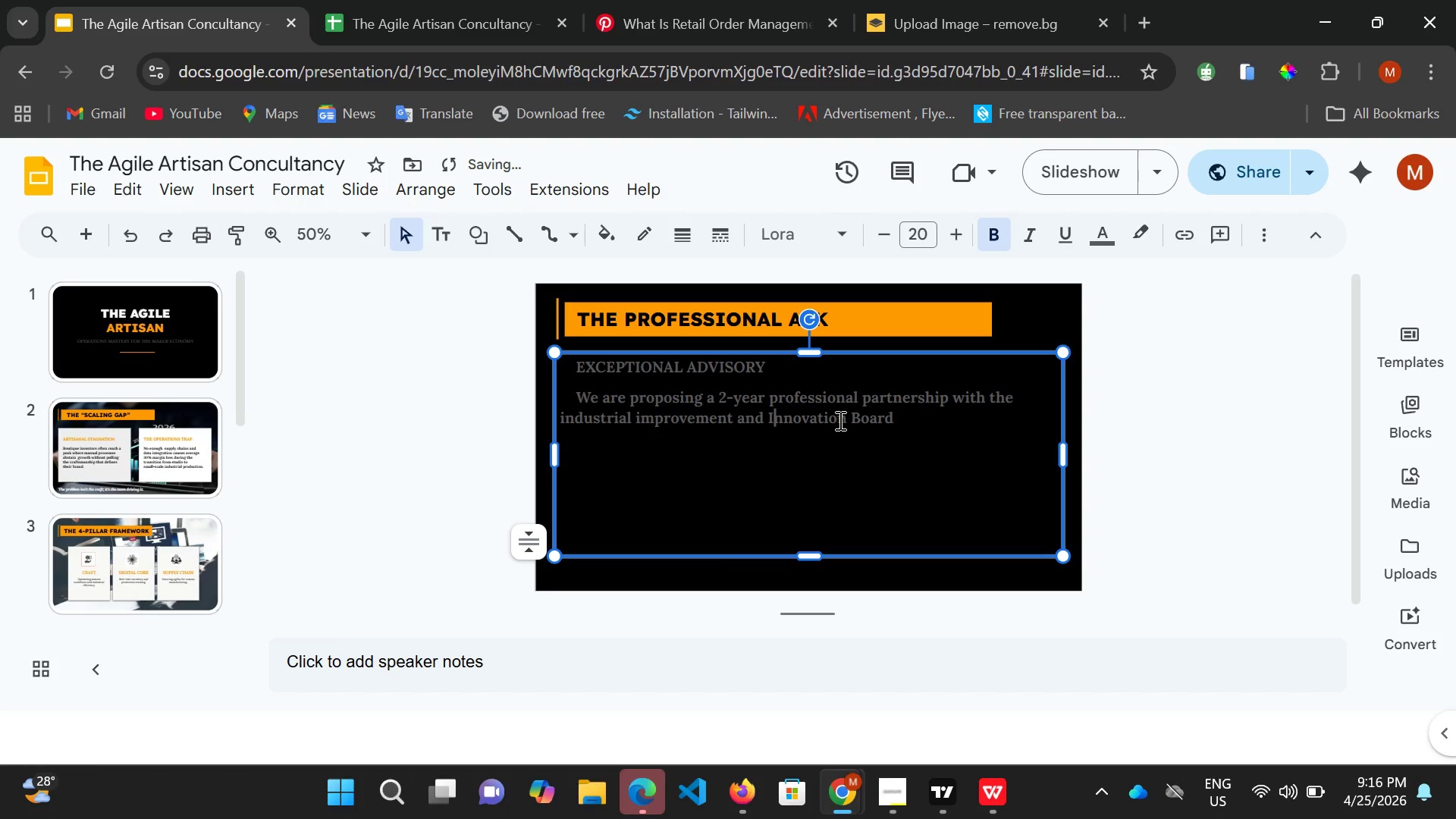 
left_click([839, 420])
 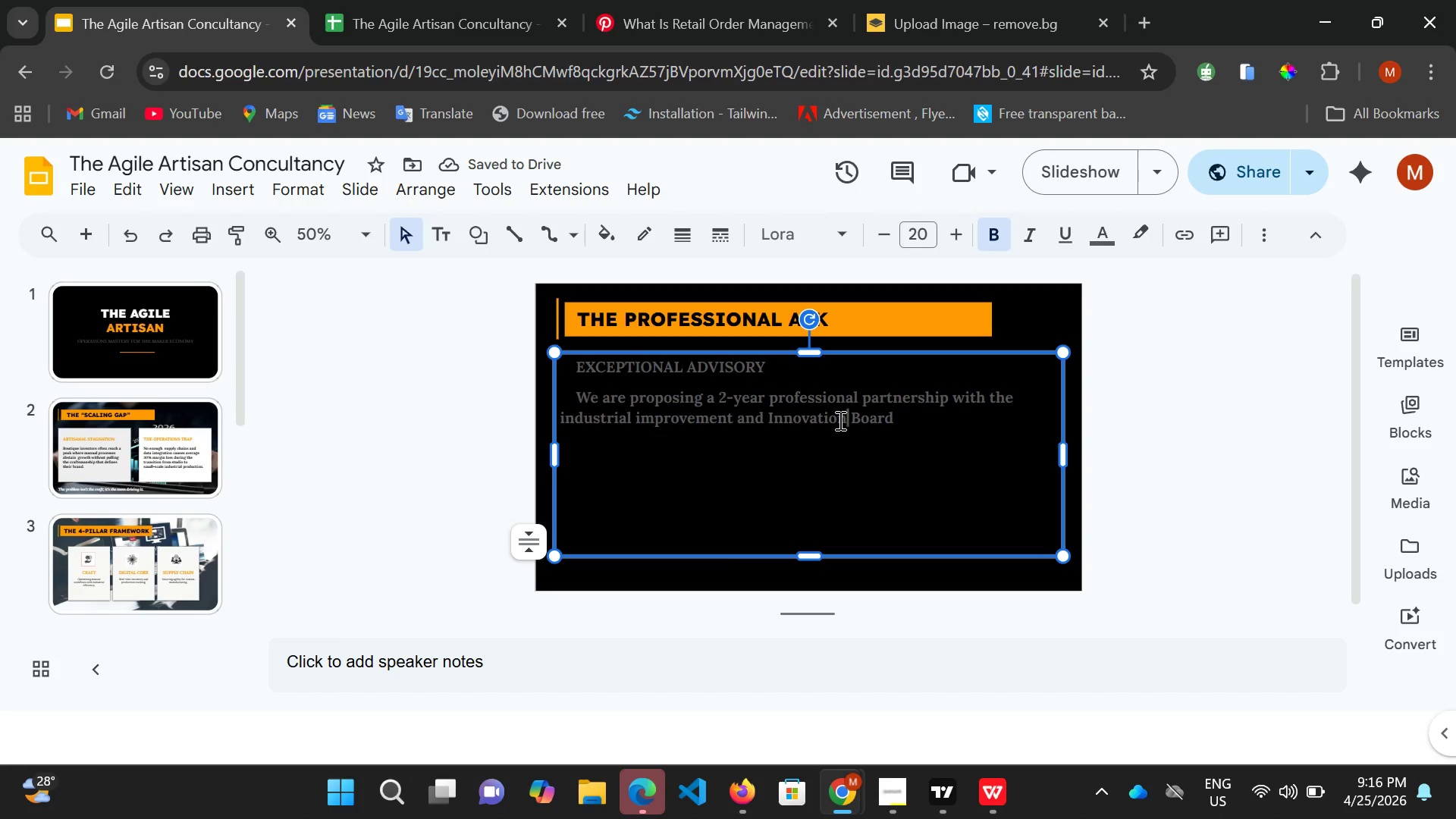 
key(ArrowRight)
 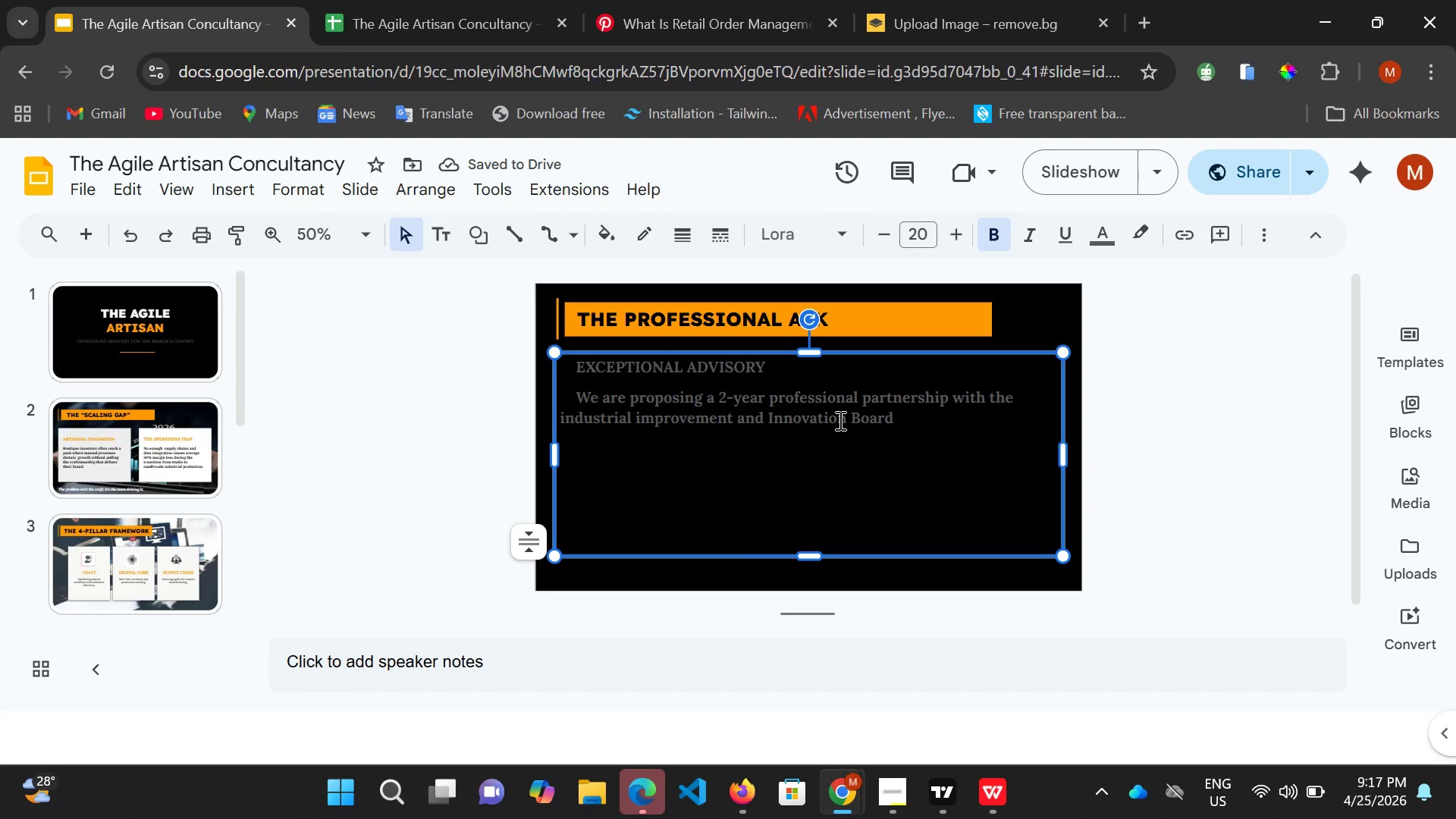 
key(Backspace)
key(Backspace)
key(Backspace)
type(tive)
 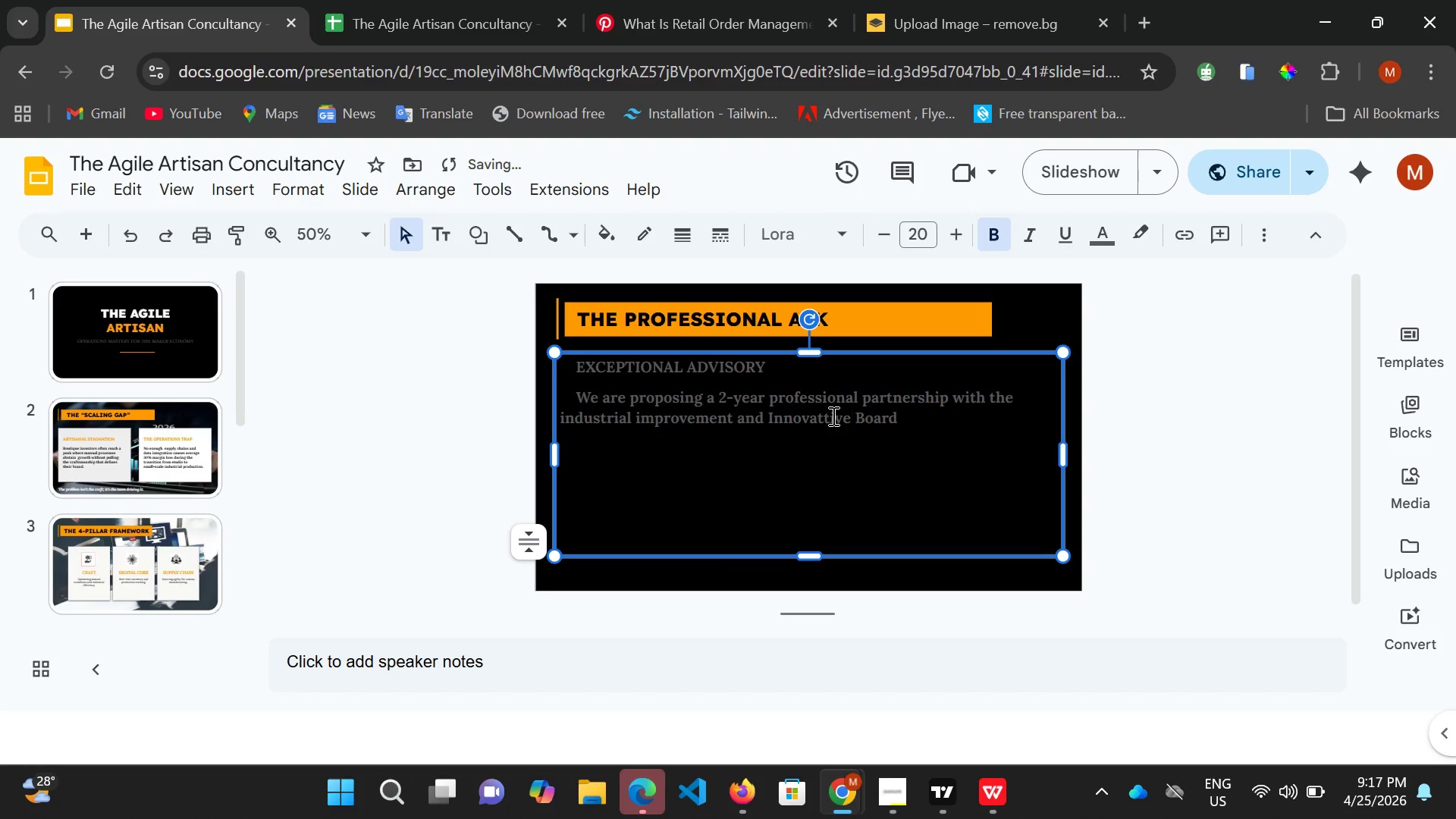 
left_click([828, 416])
 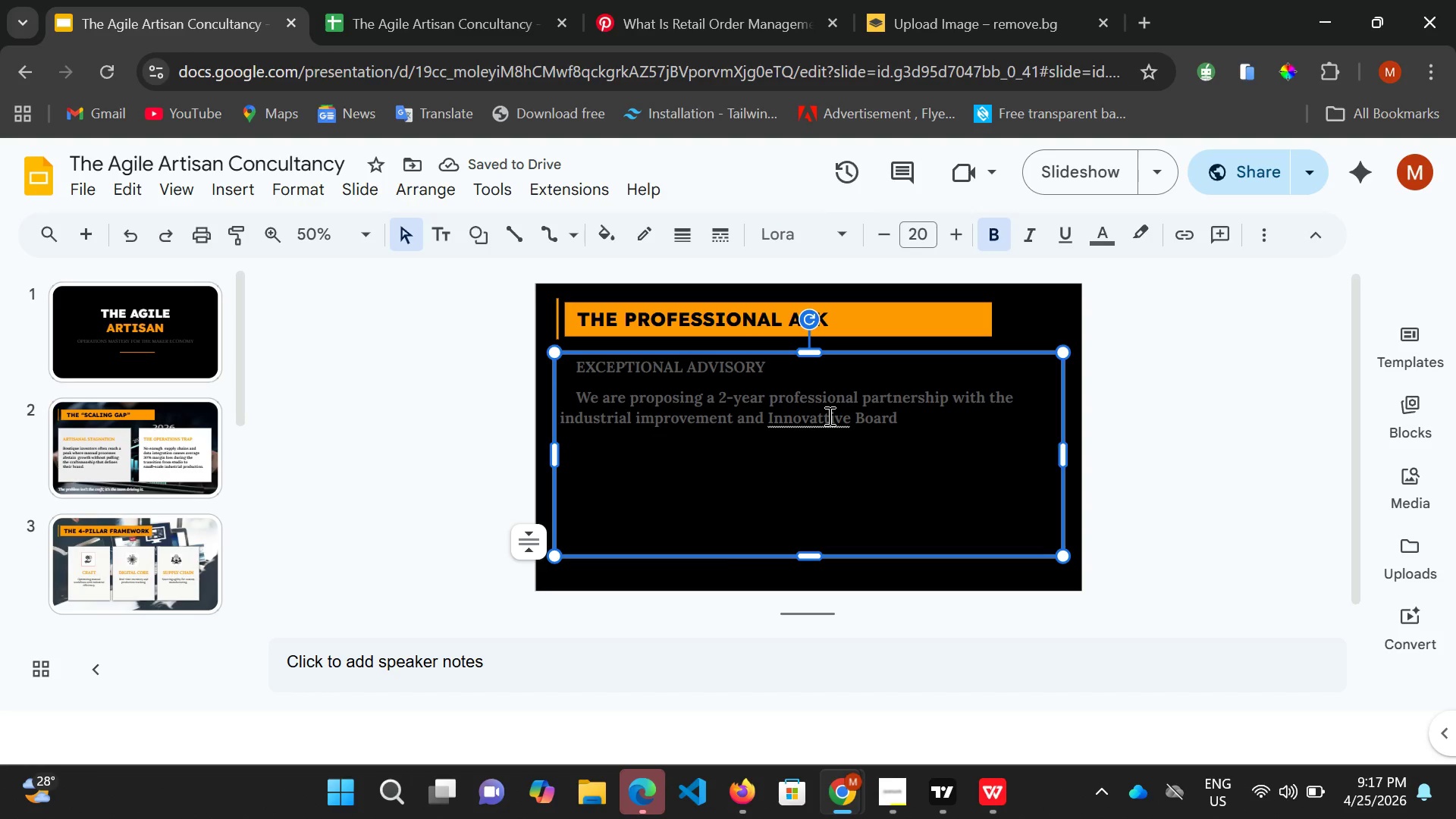 
key(Backspace)
 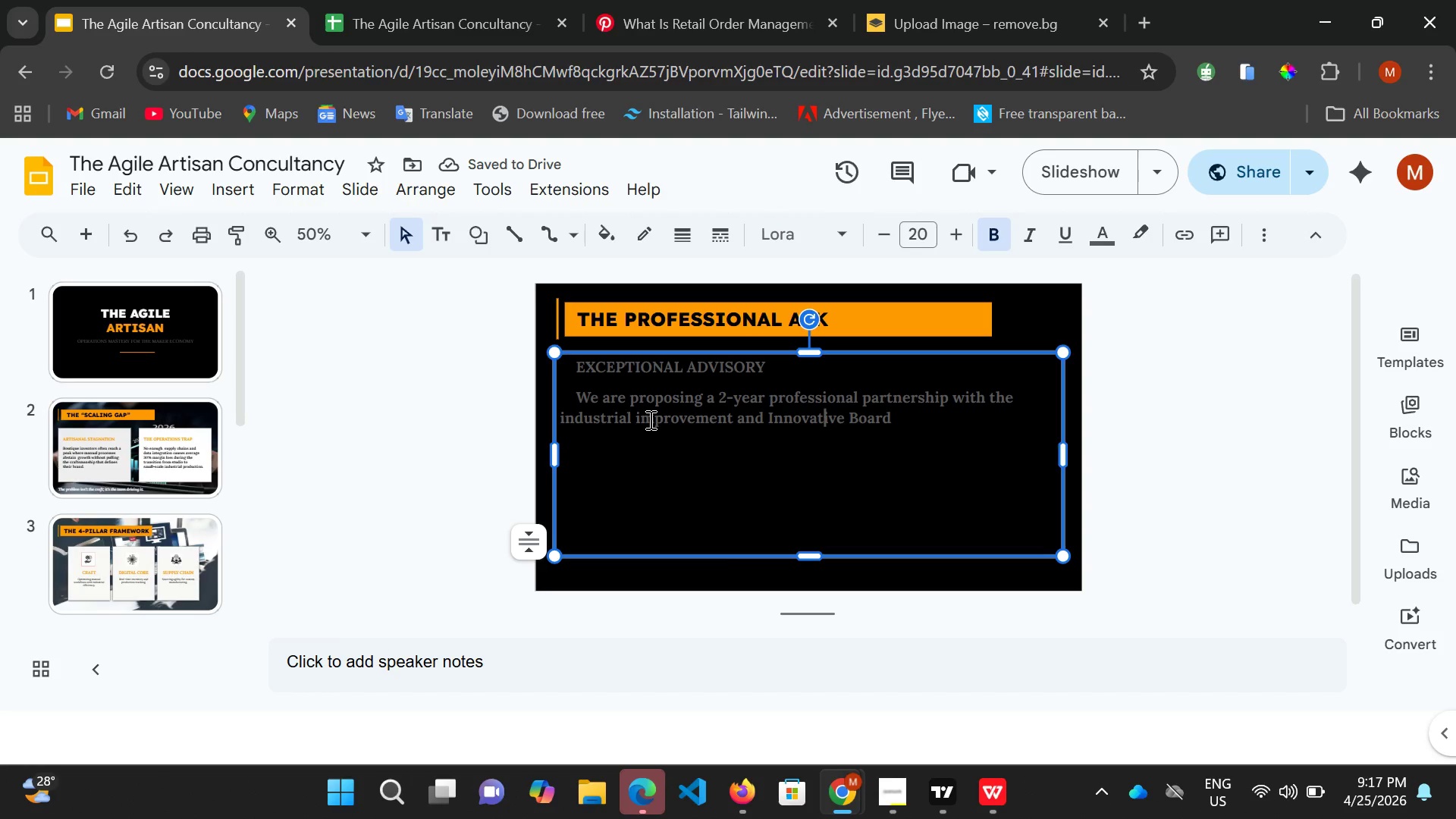 
left_click([639, 419])
 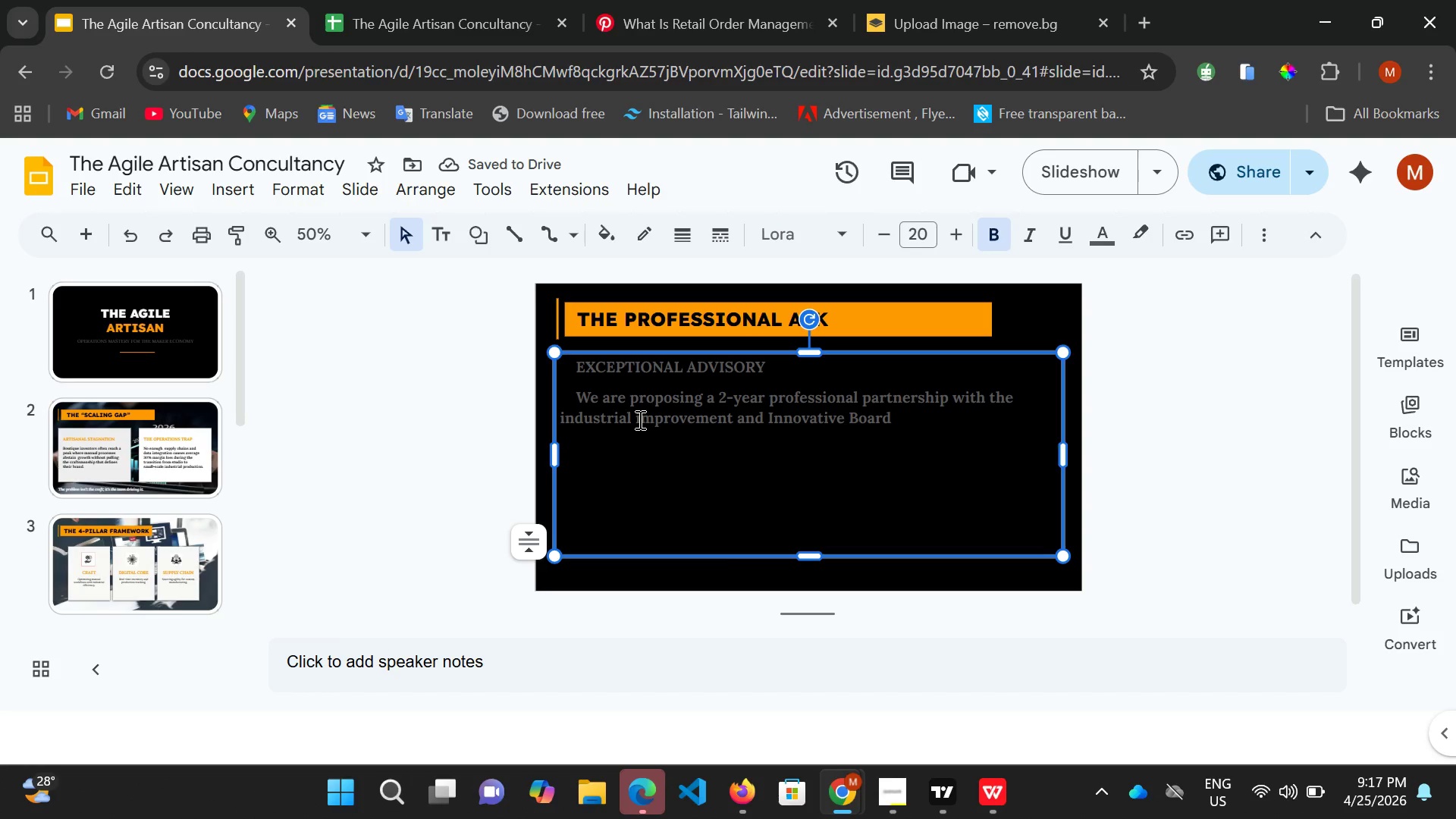 
key(Backspace)
 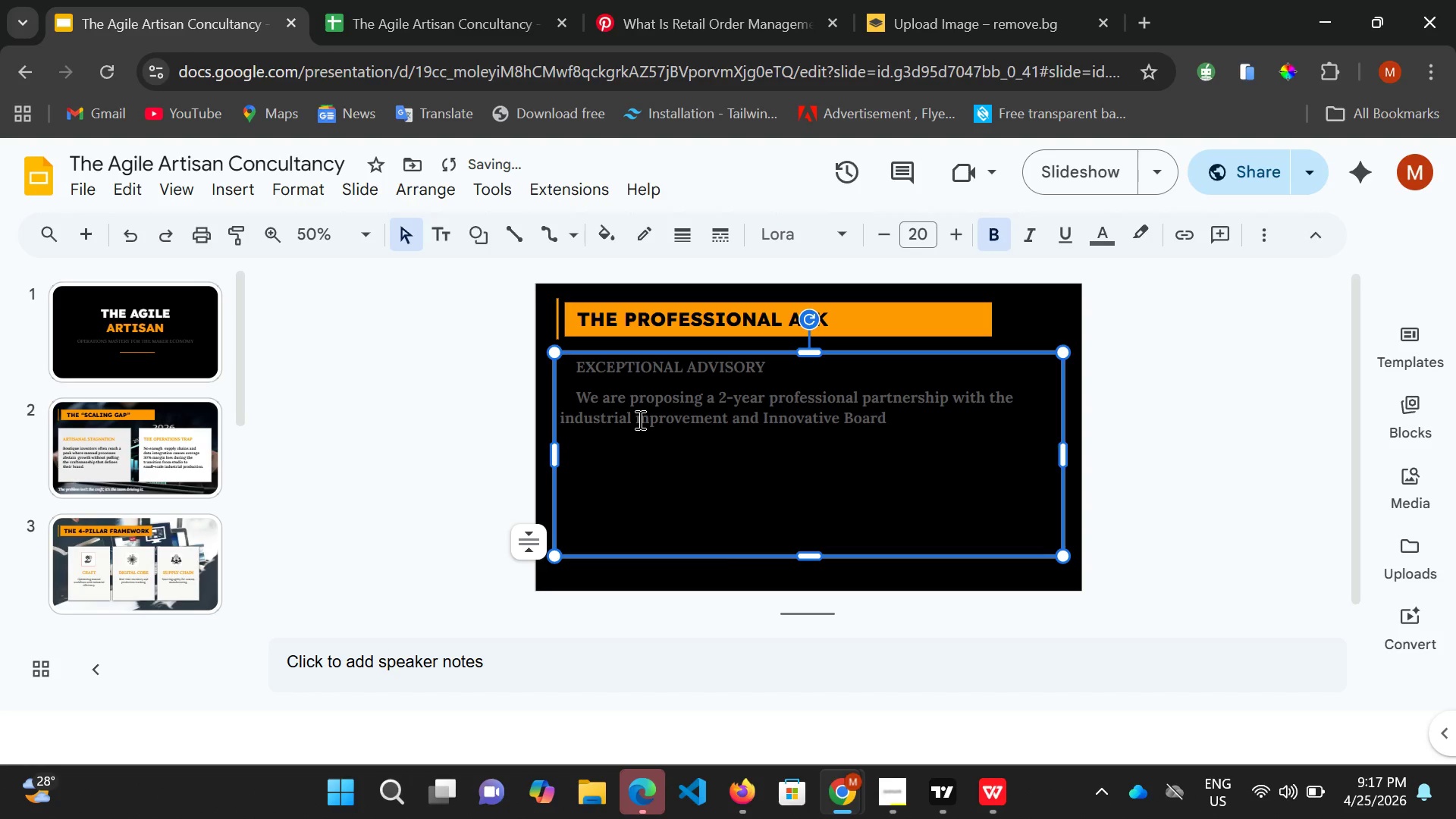 
key(Shift+I)
 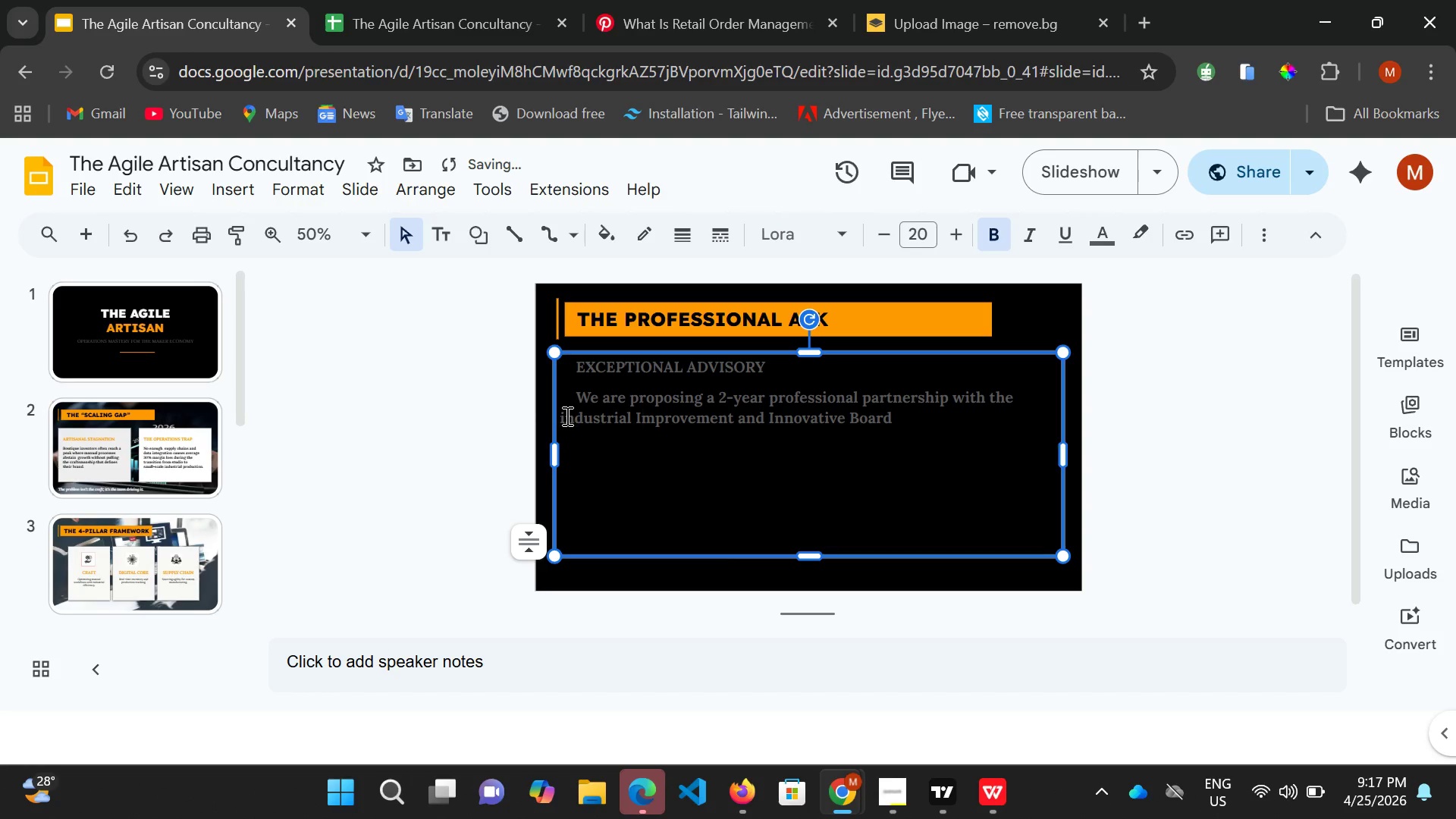 
left_click([566, 418])
 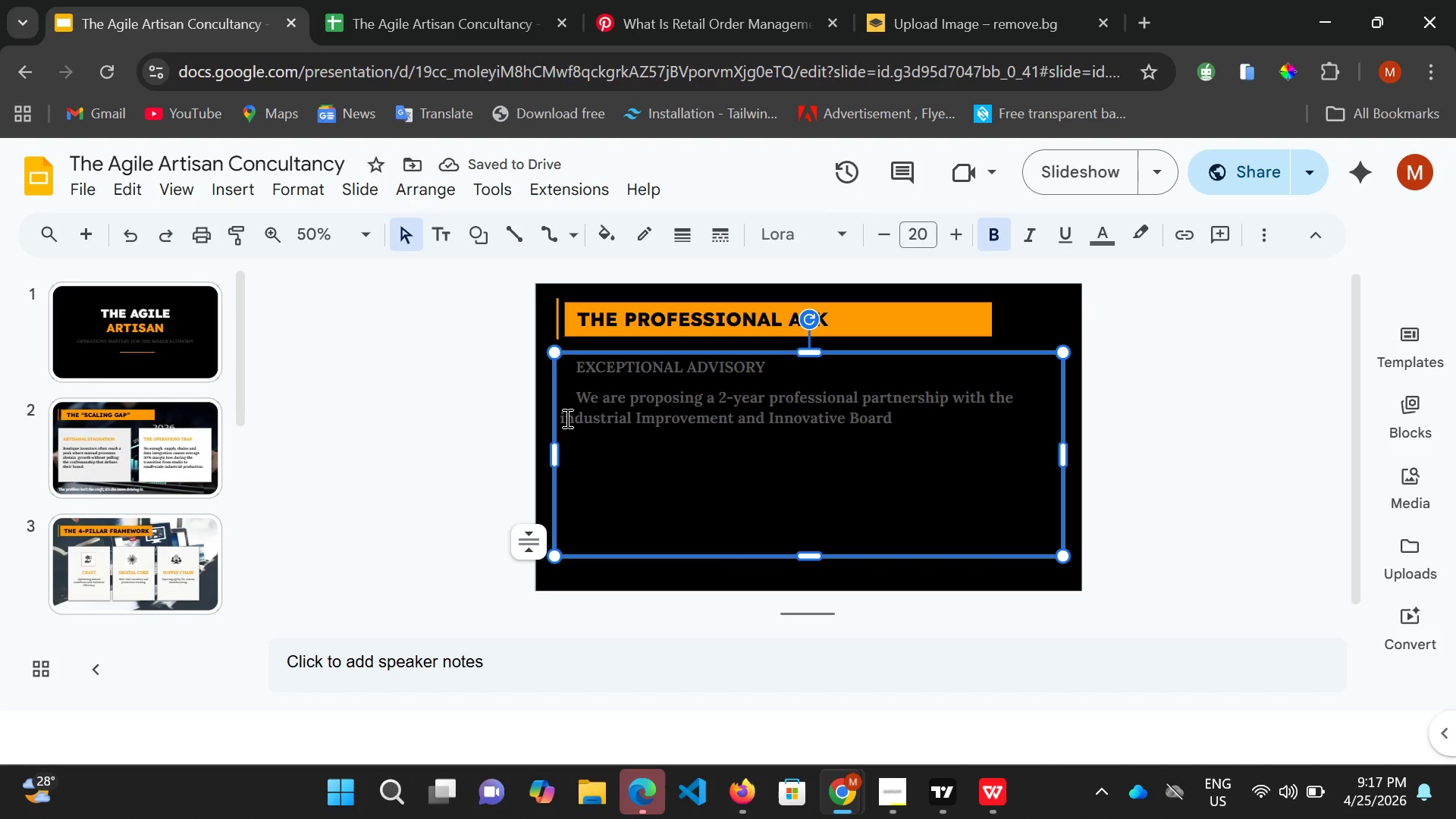 
key(Backspace)
 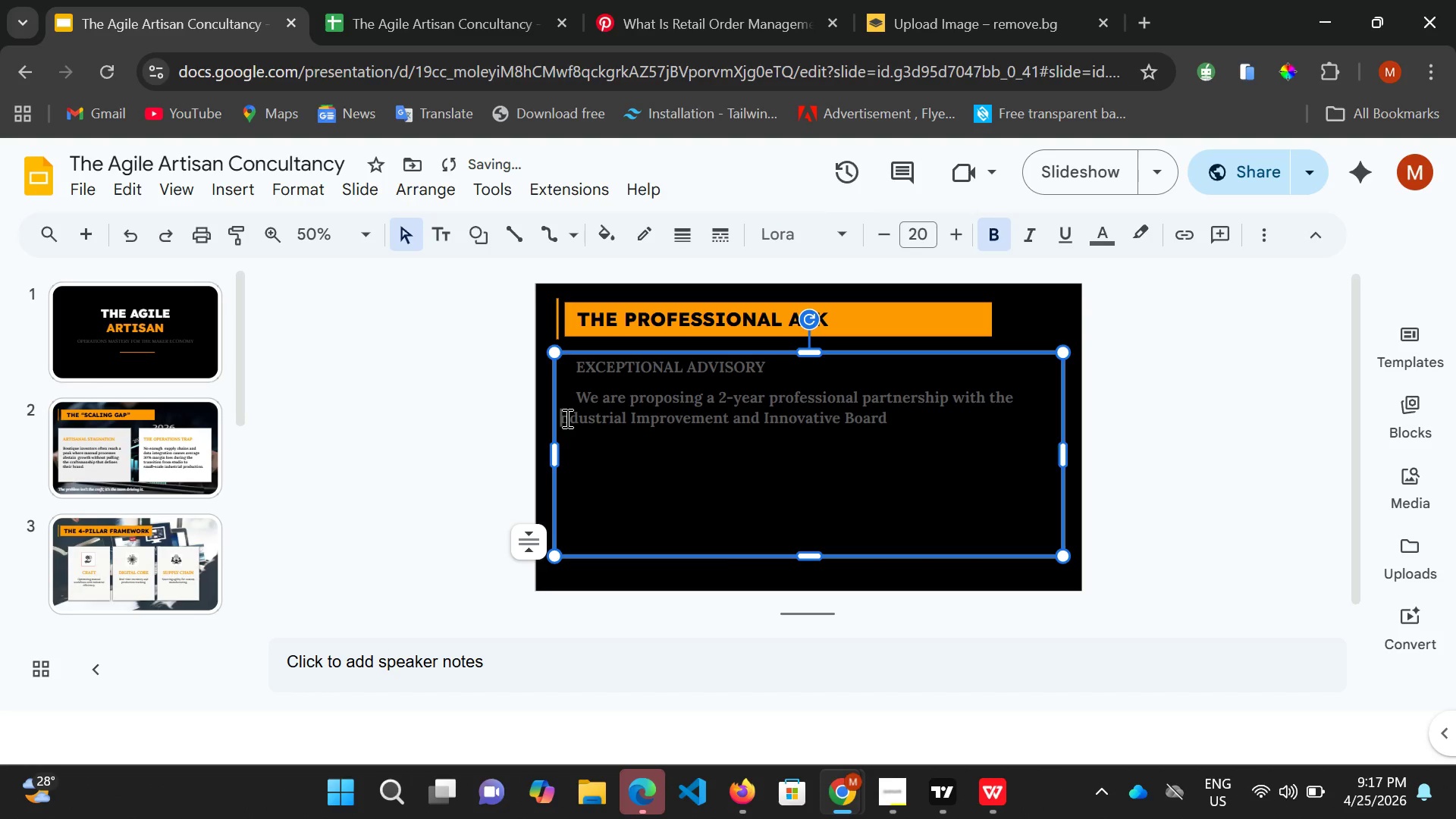 
key(Shift+I)
 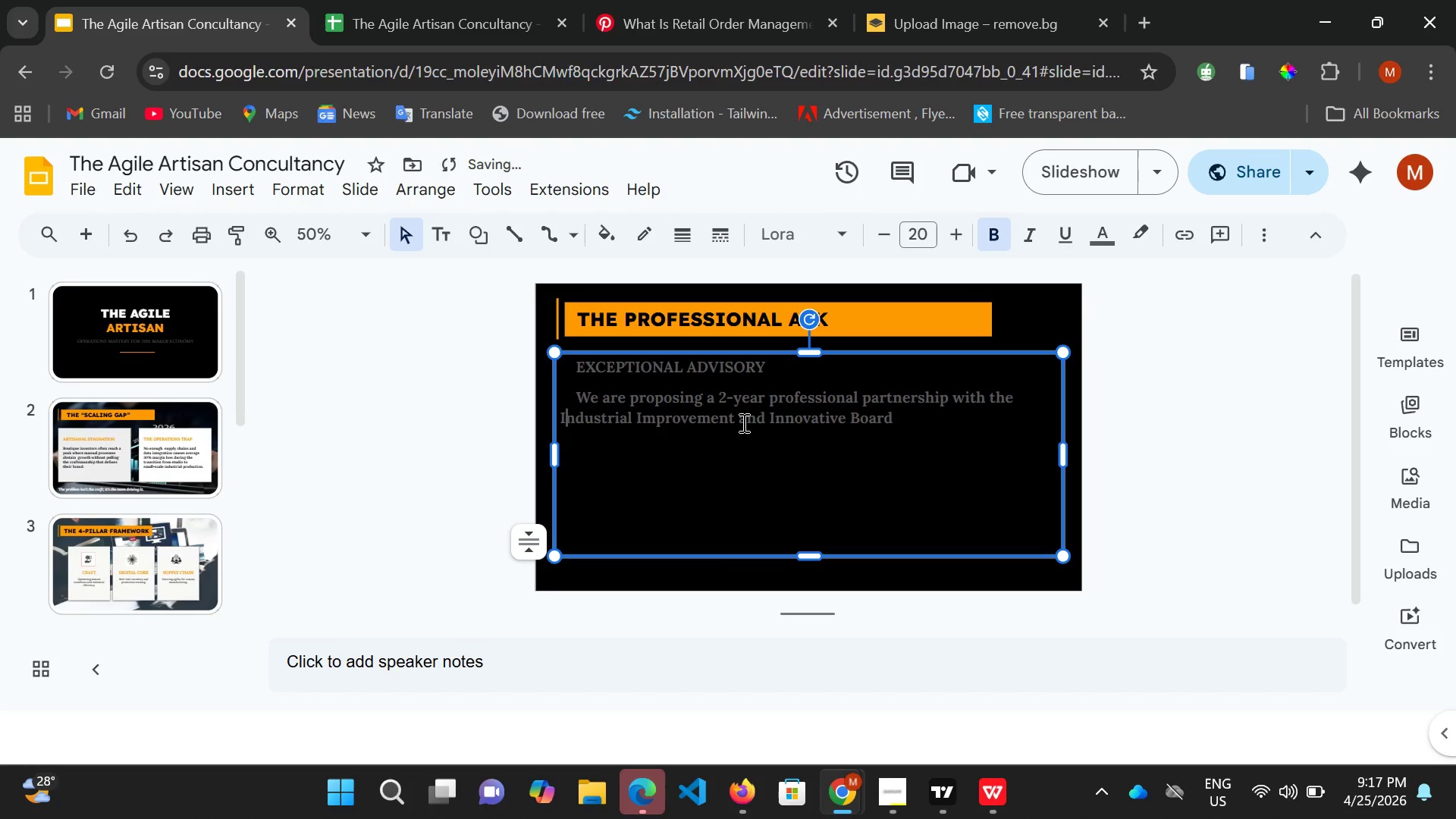 
left_click([744, 420])
 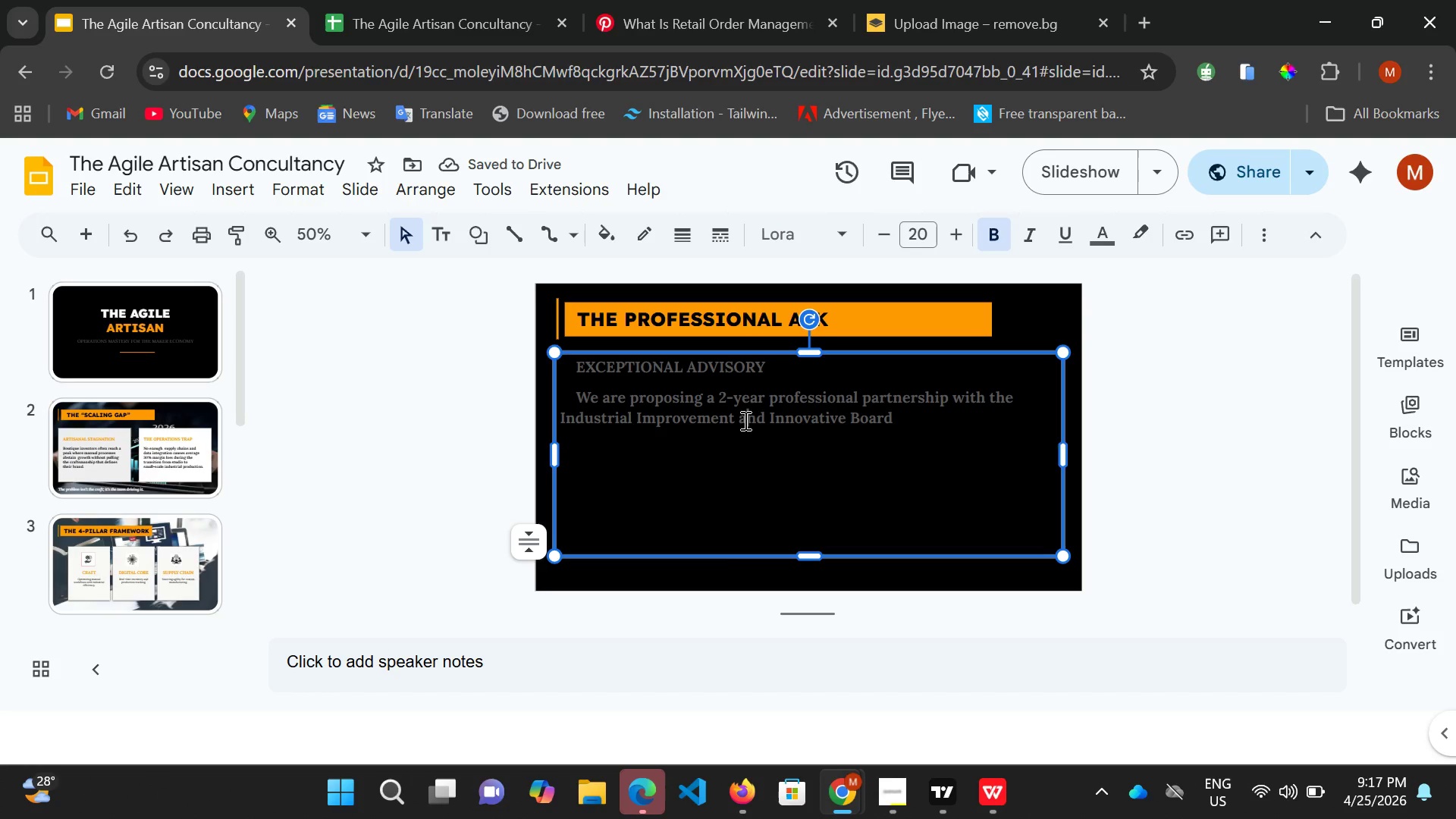 
key(Backspace)
 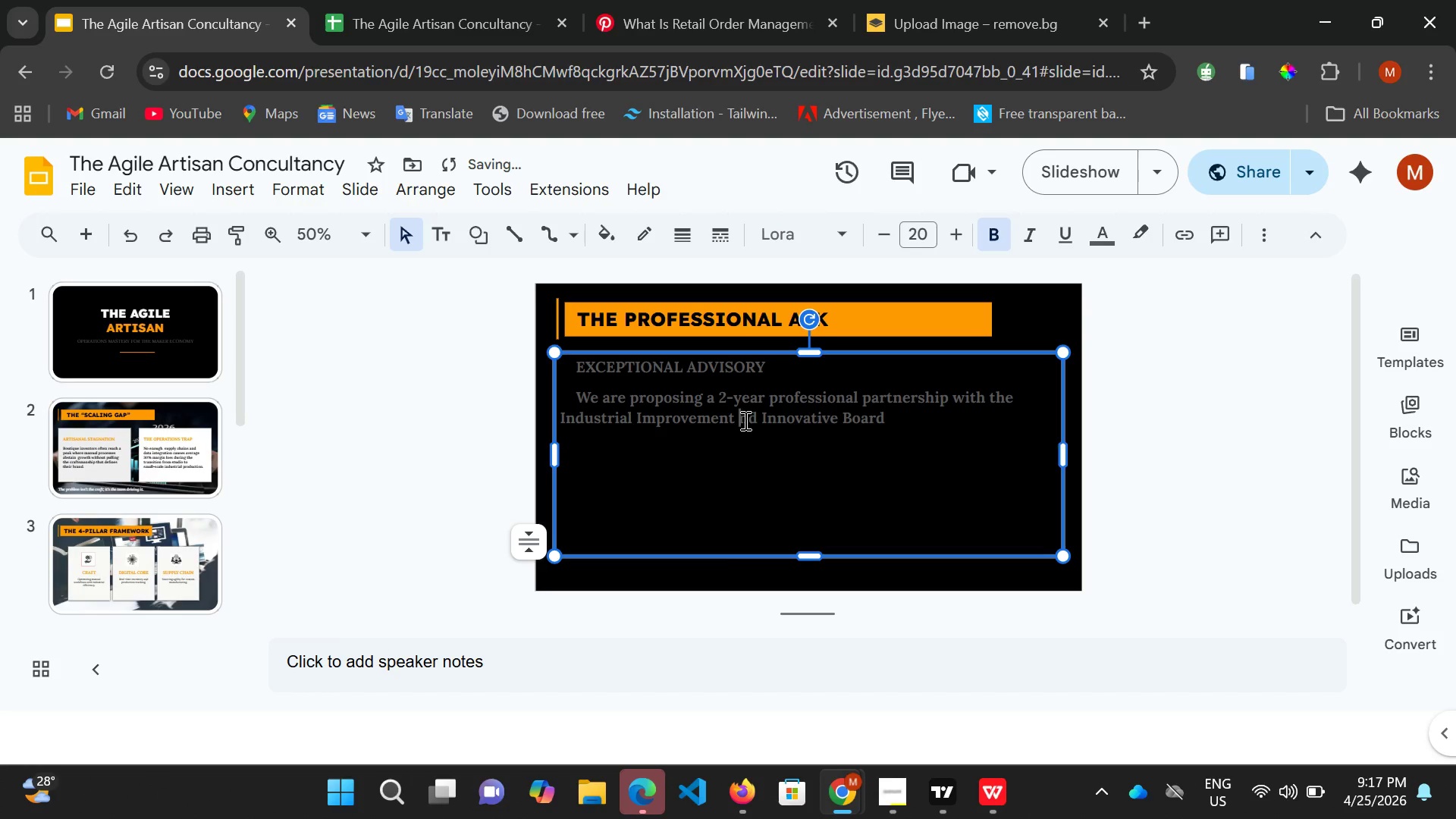 
key(Shift+ShiftRight)
 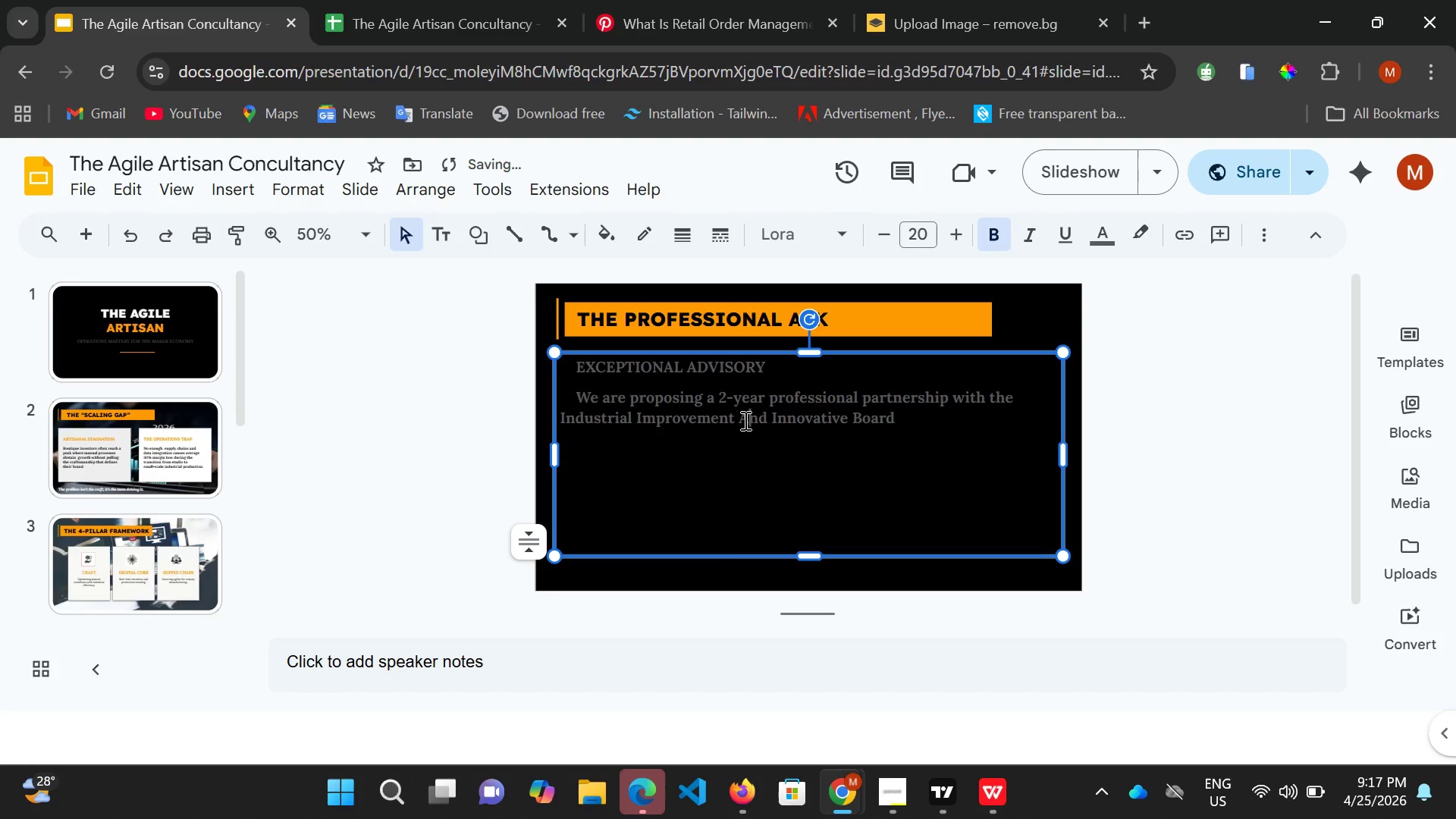 
key(Shift+A)
 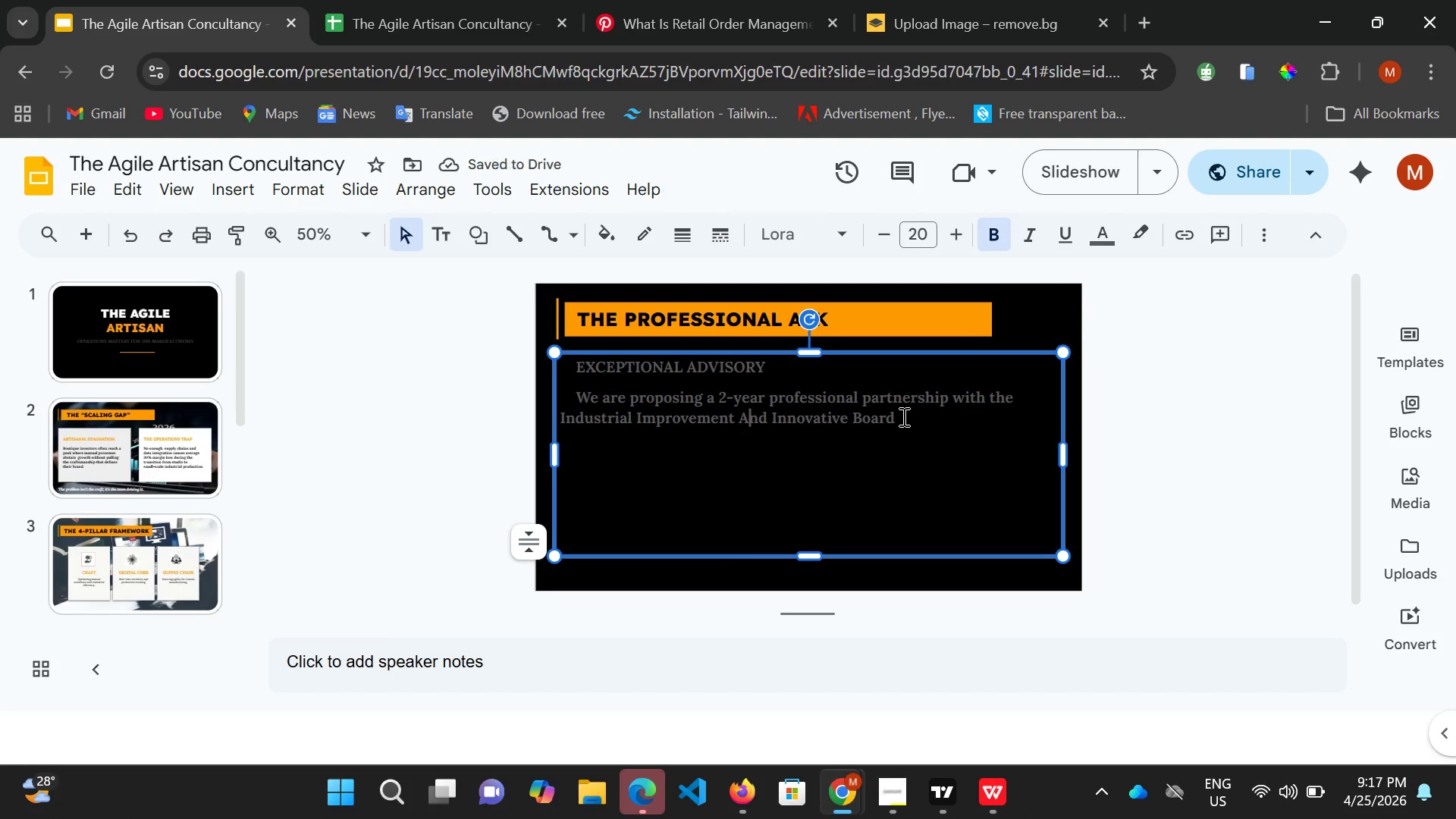 
type( to becaome )
 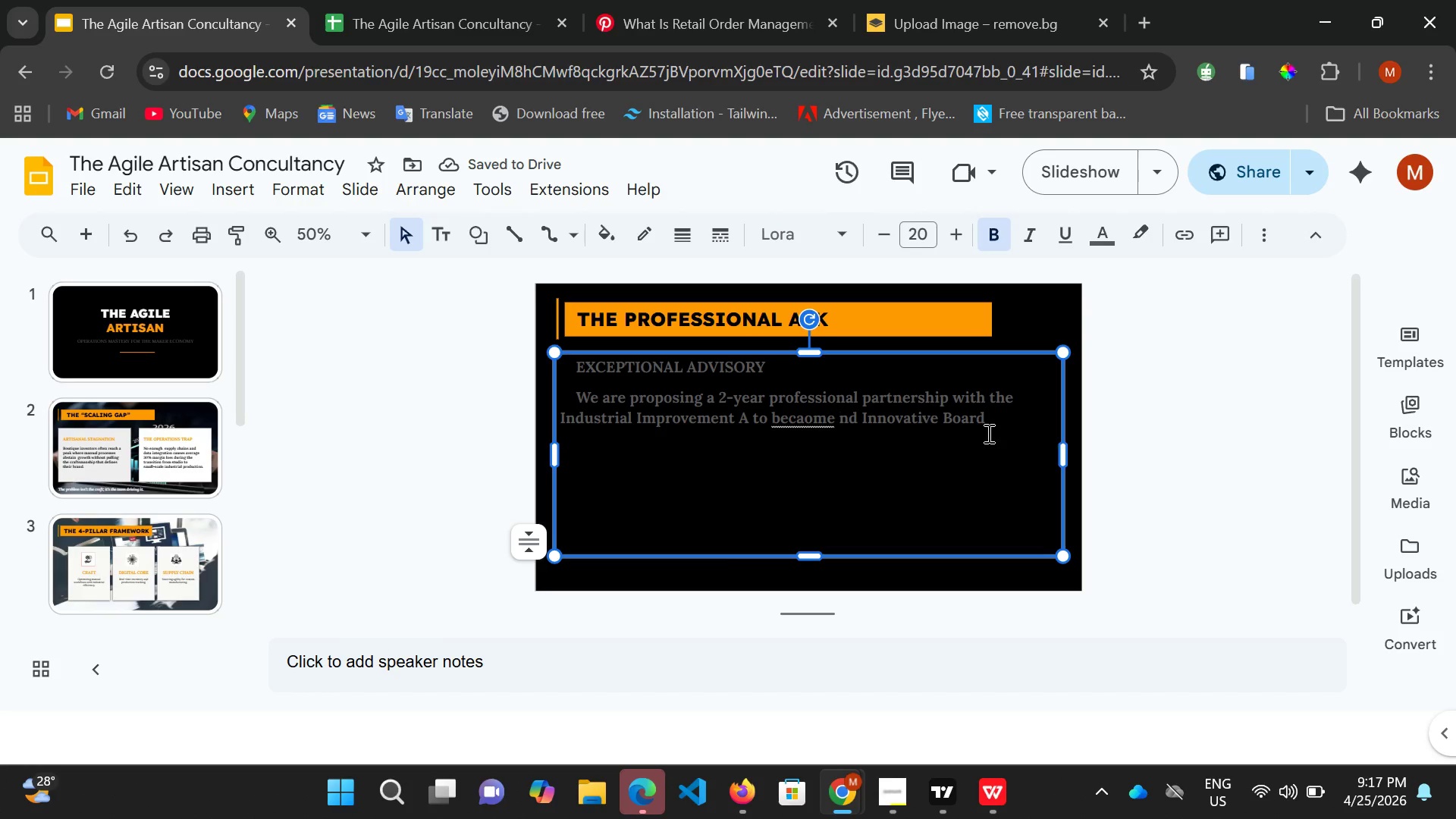 
key(Backspace)
 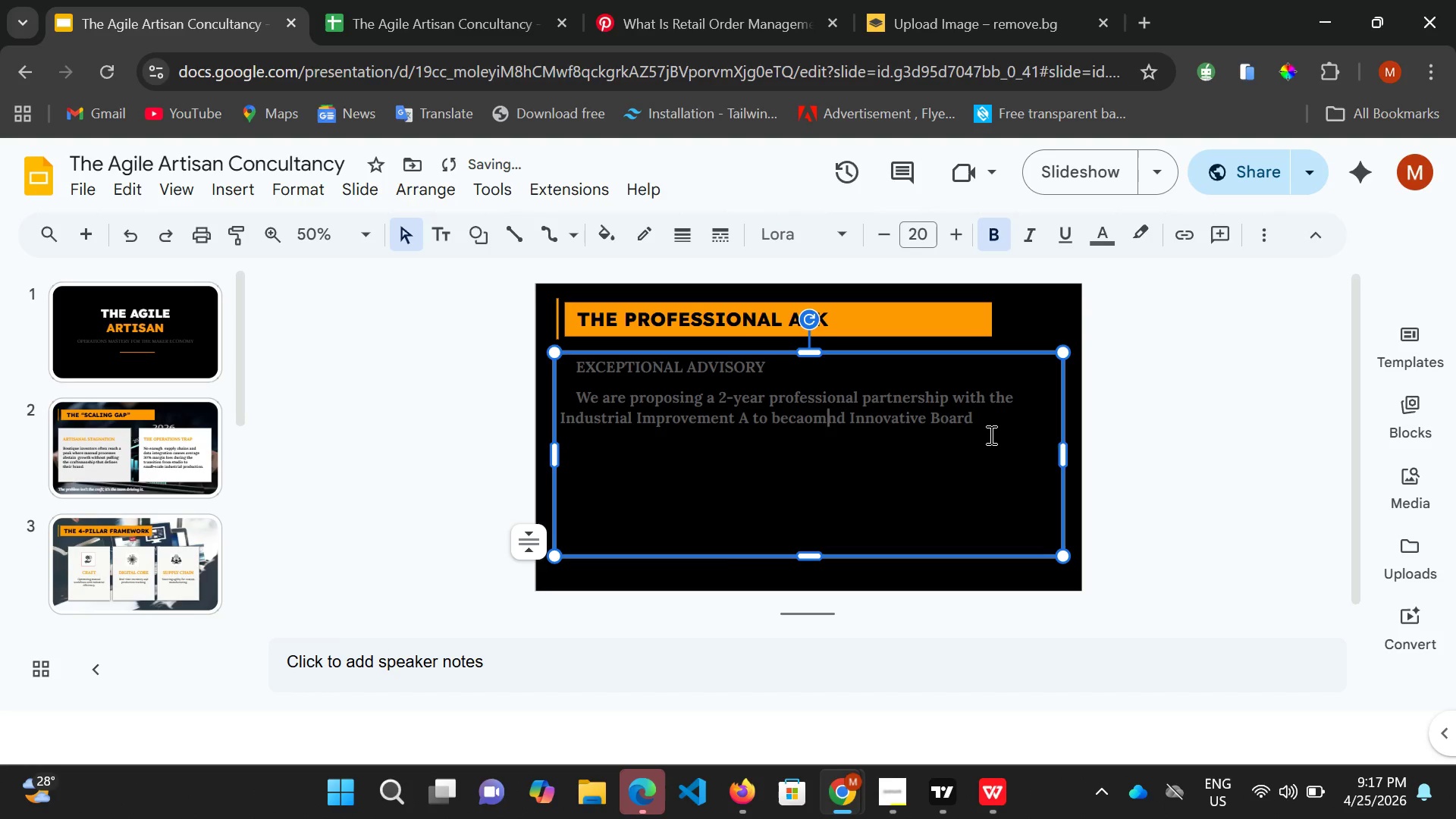 
key(Backspace)
 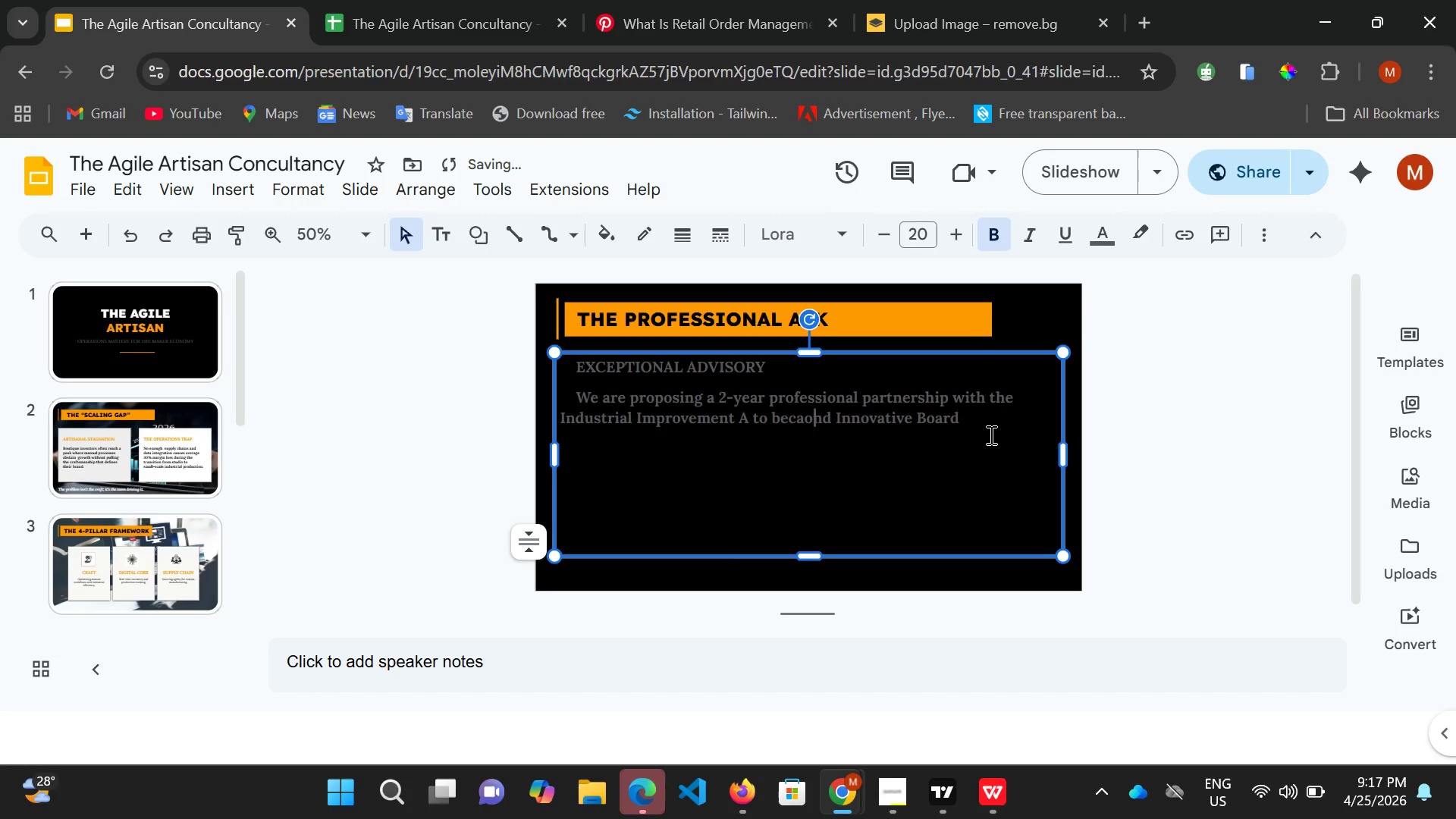 
key(Backspace)
 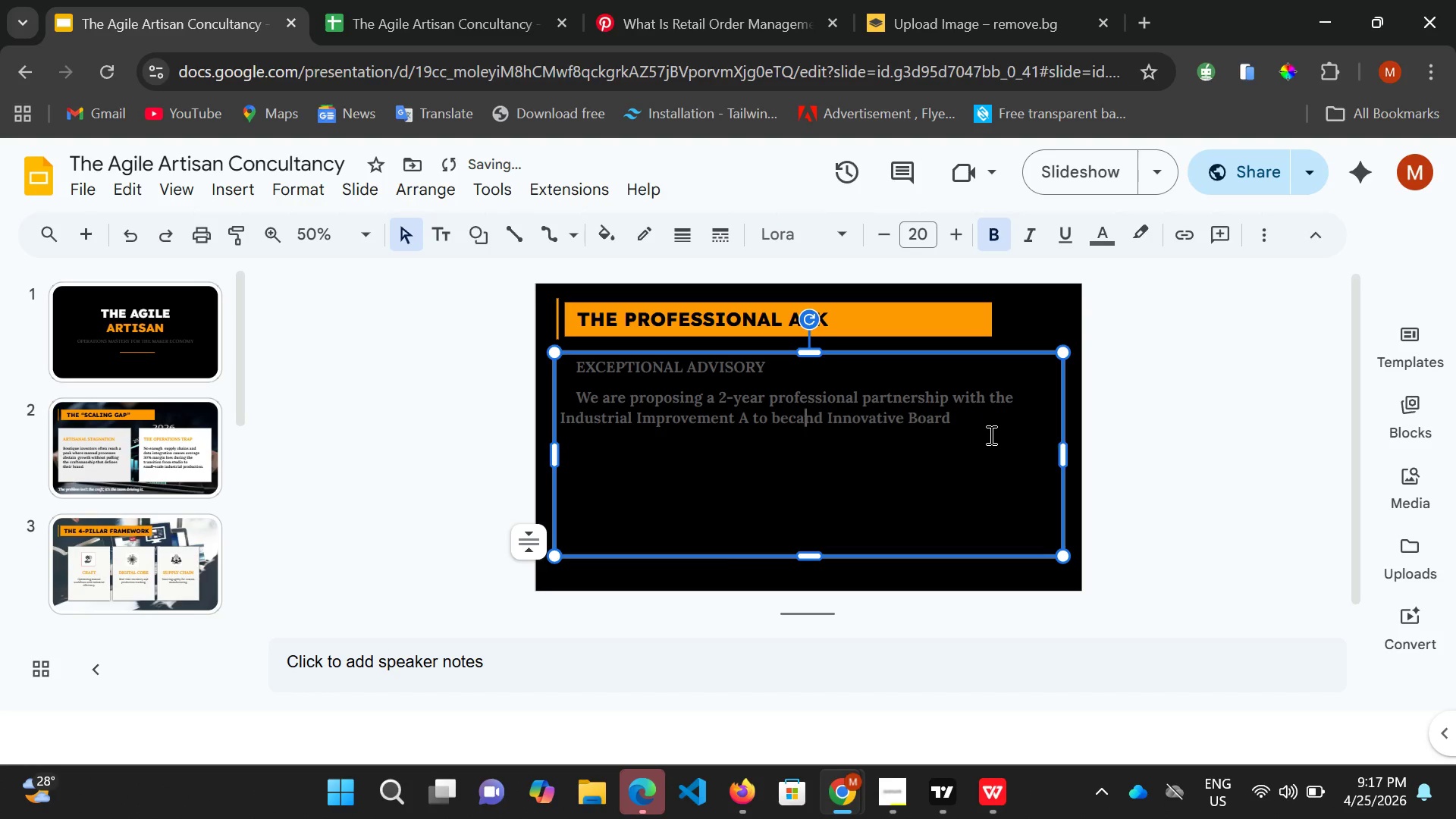 
key(Backspace)
 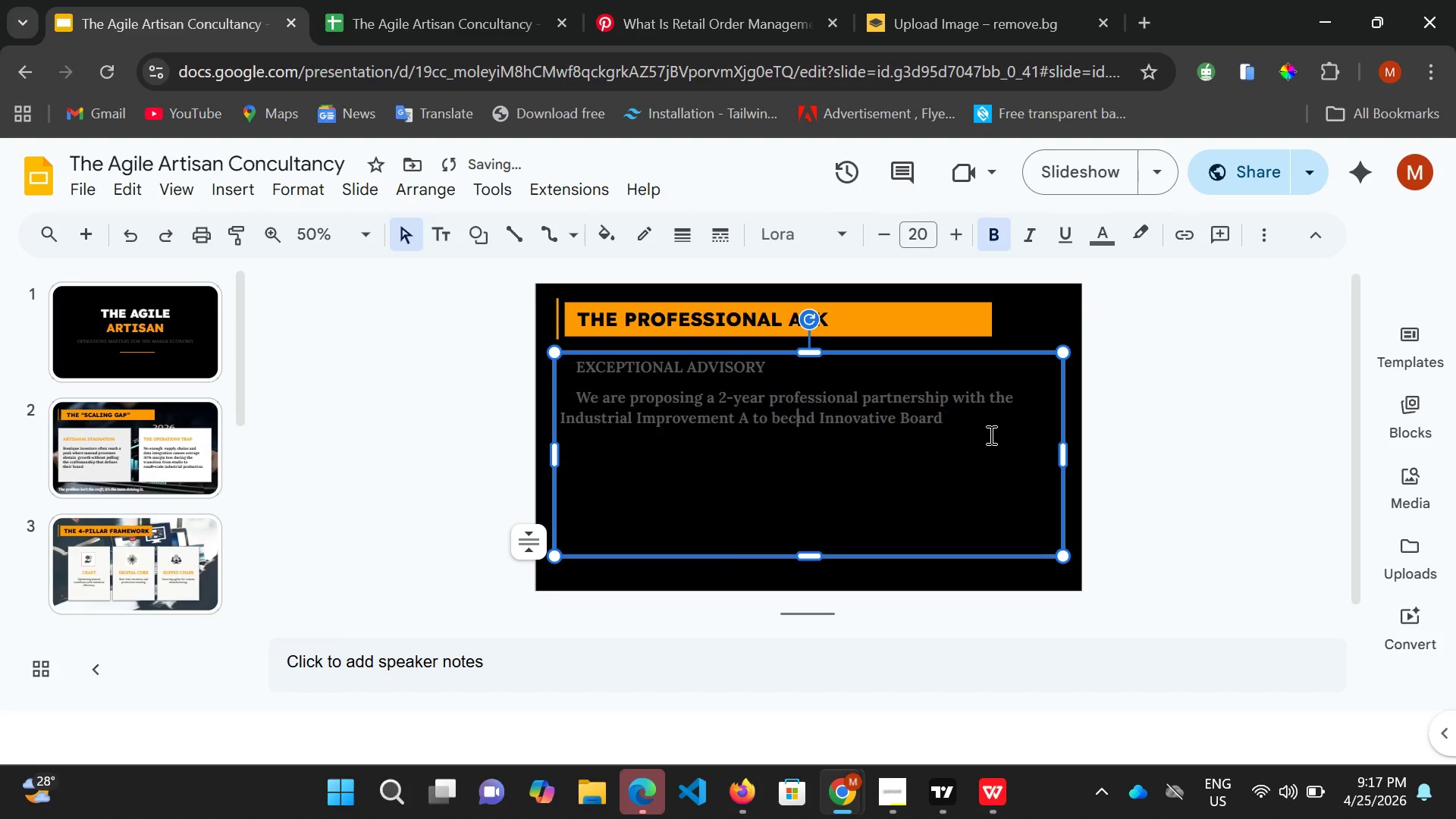 
key(Backspace)
 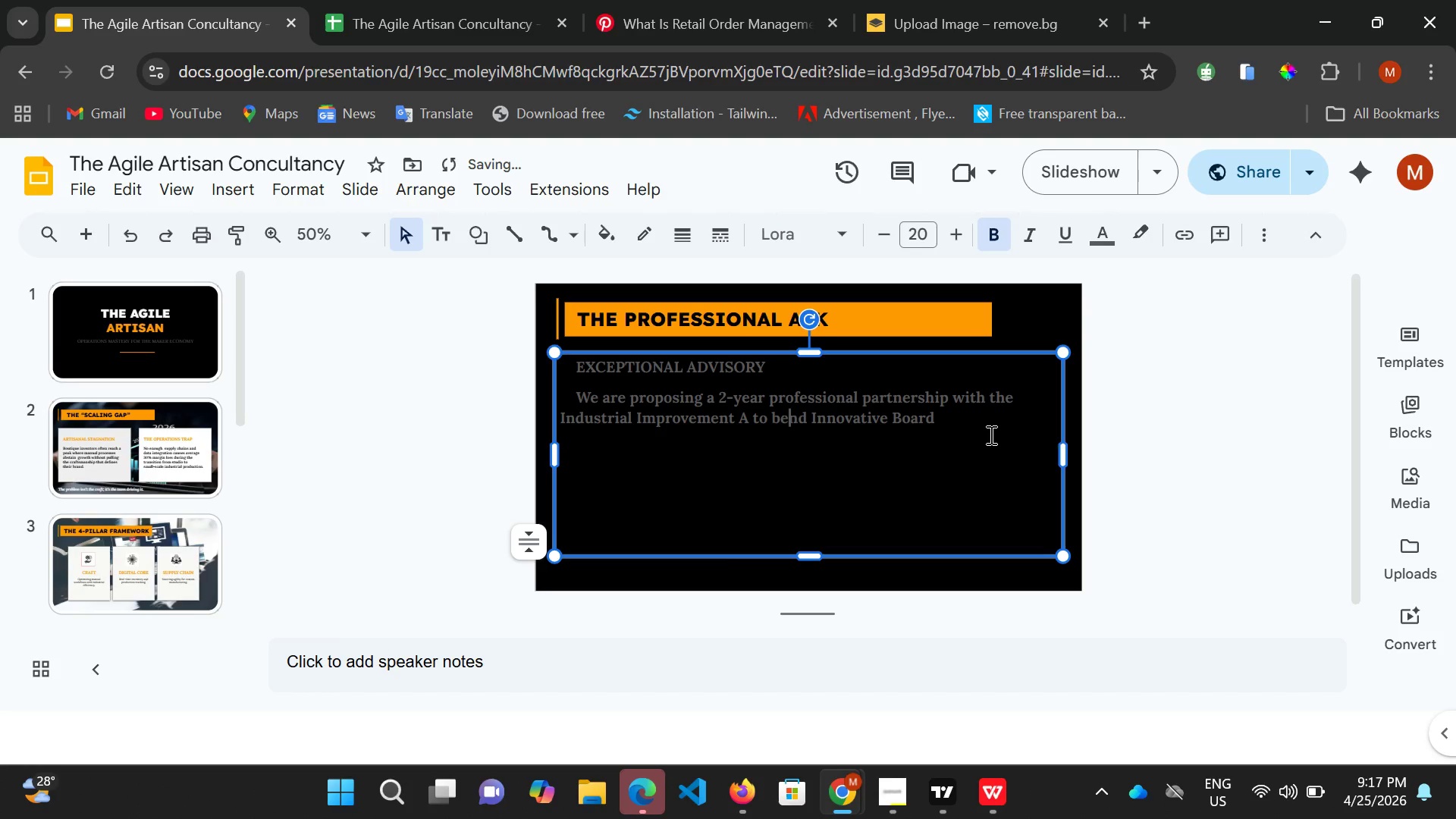 
key(Backspace)
 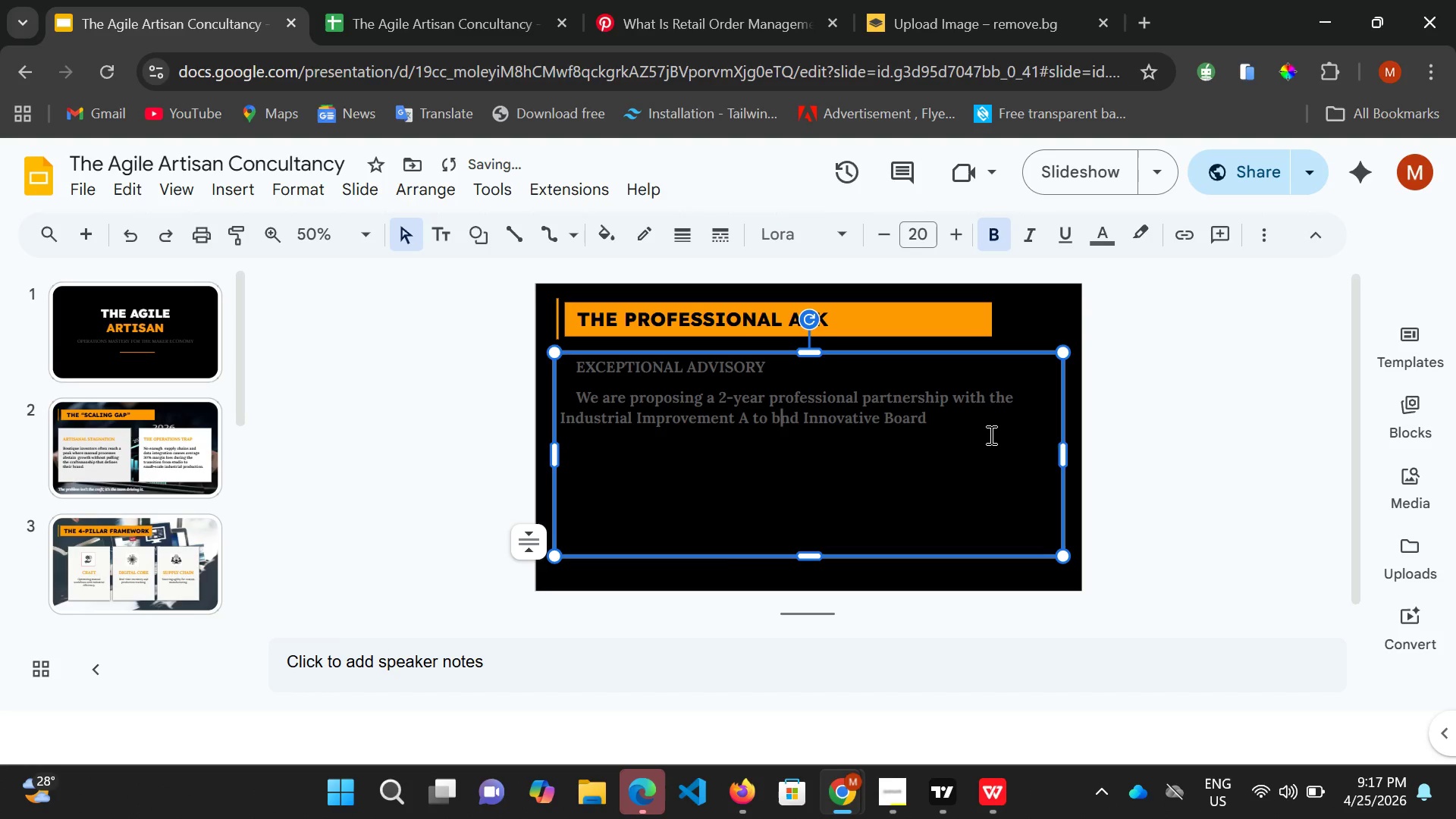 
key(Backspace)
 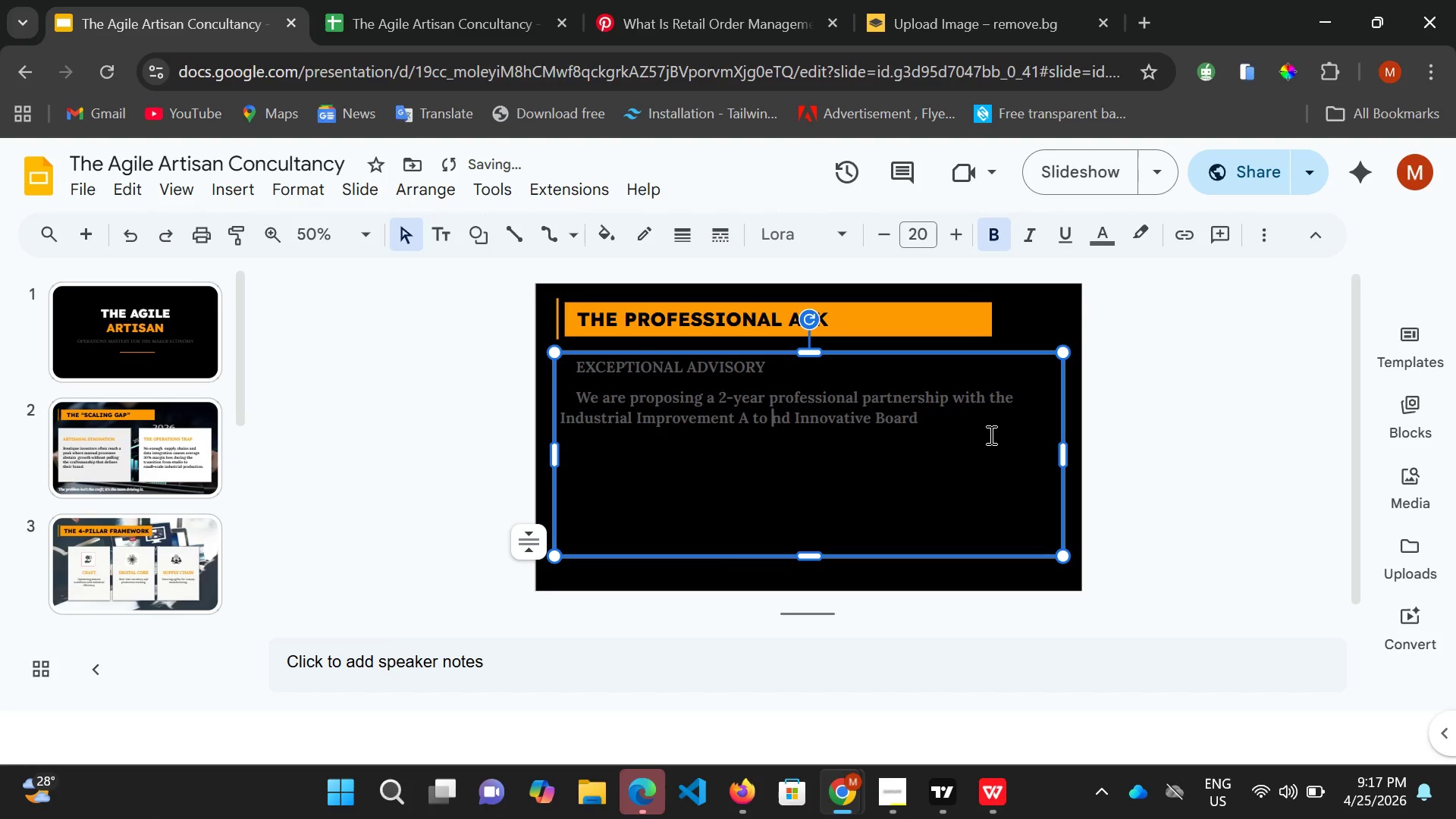 
key(Backspace)
 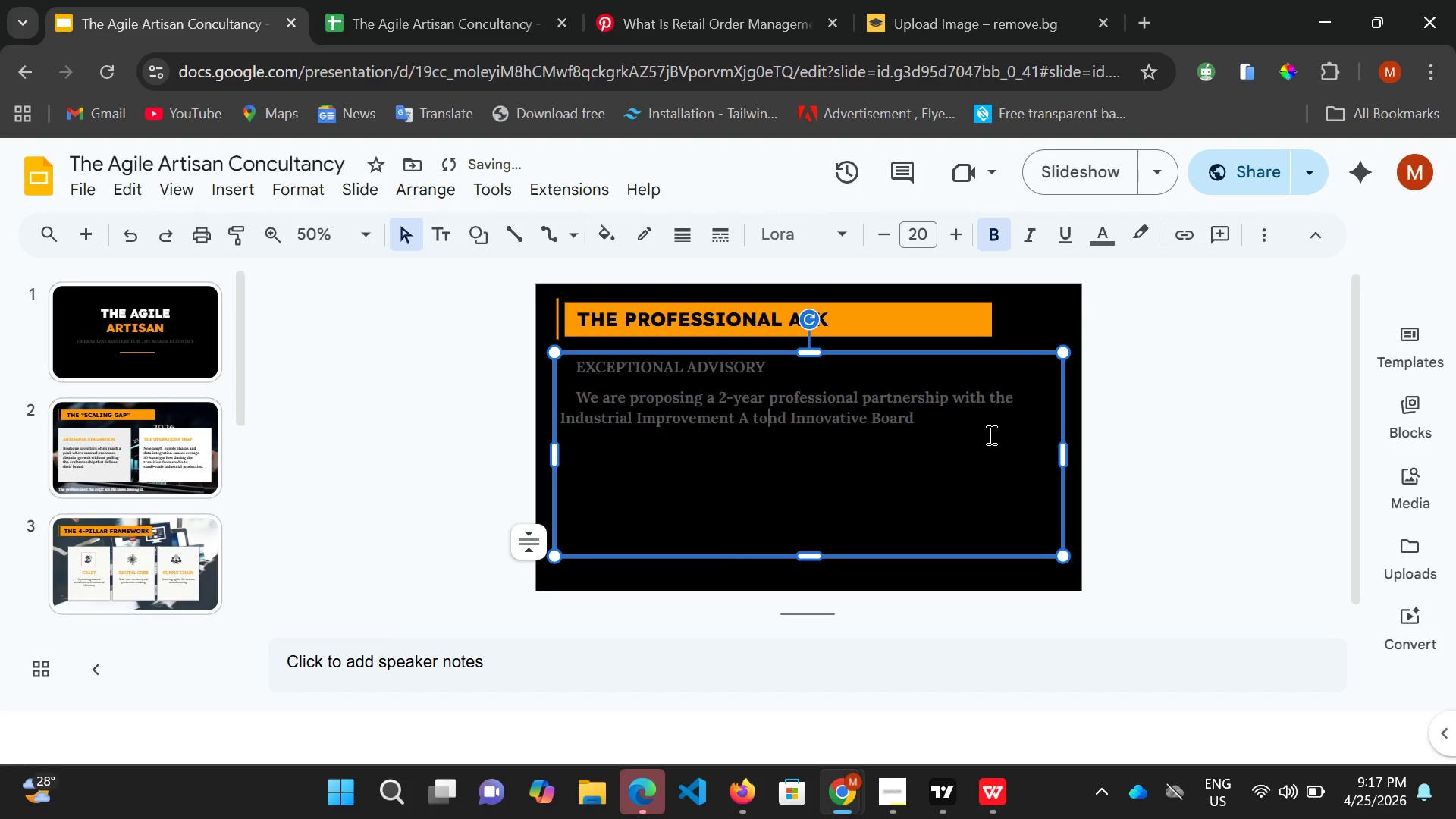 
key(Backspace)
 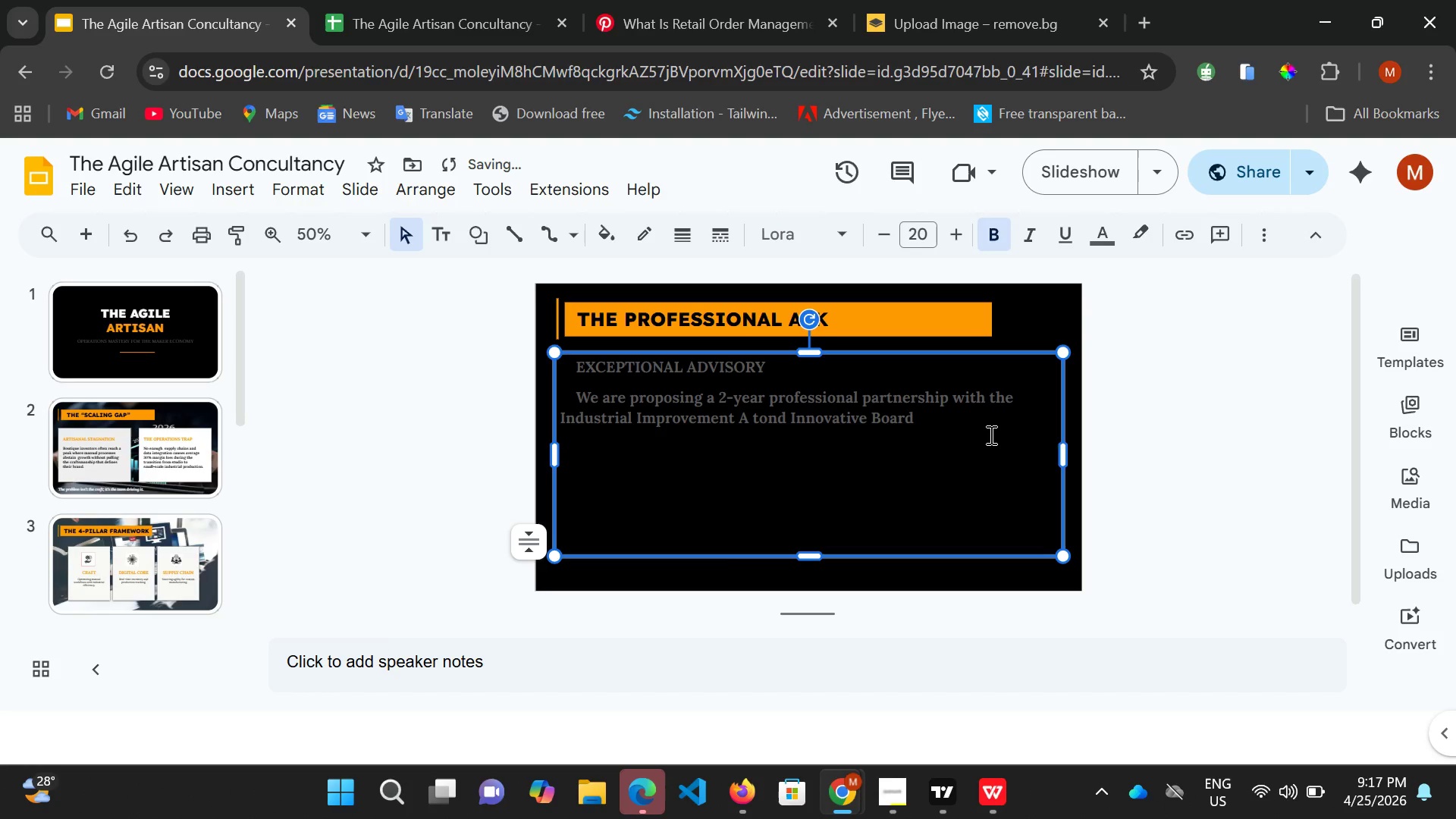 
key(Backspace)
 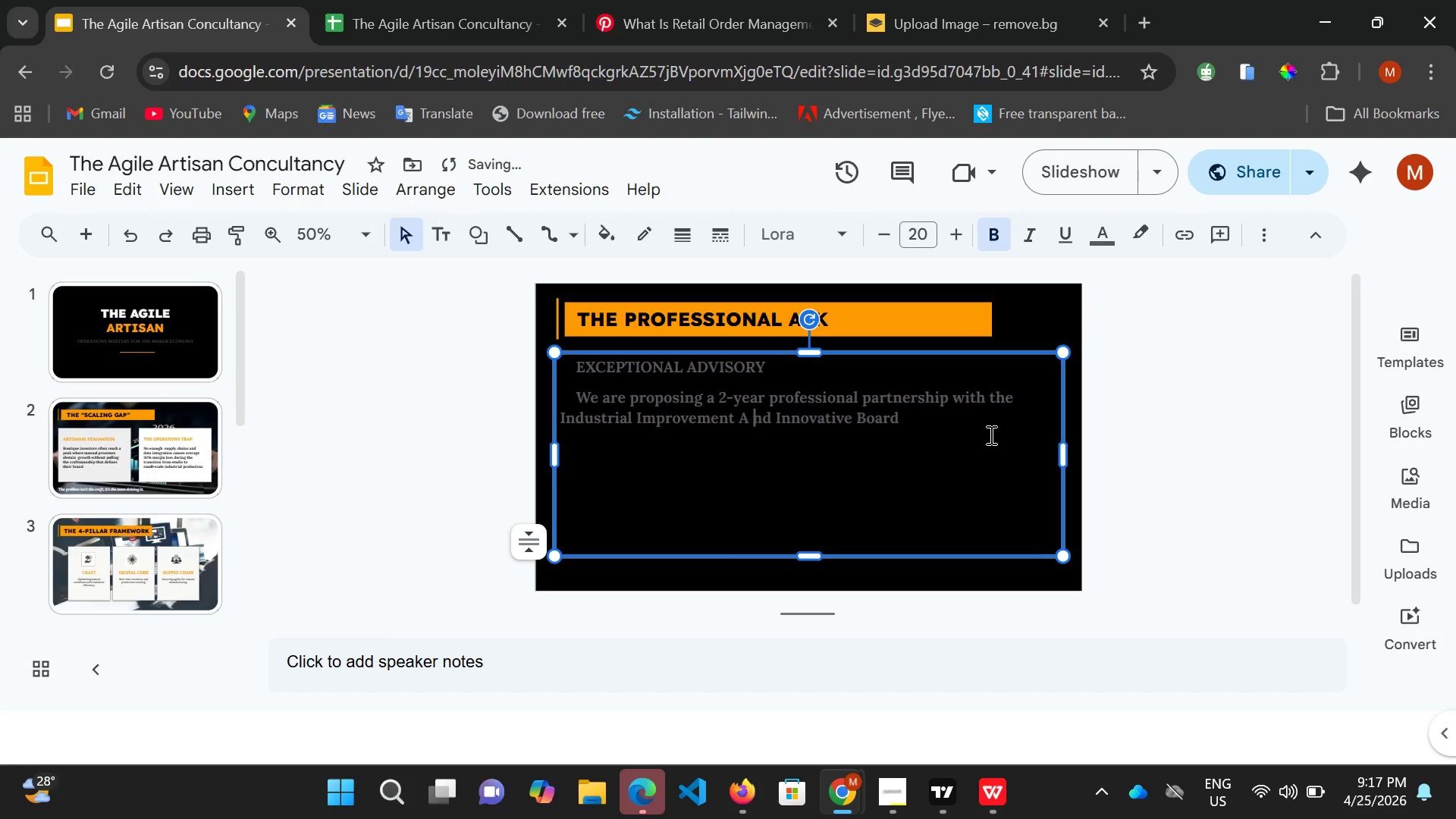 
key(Backspace)
 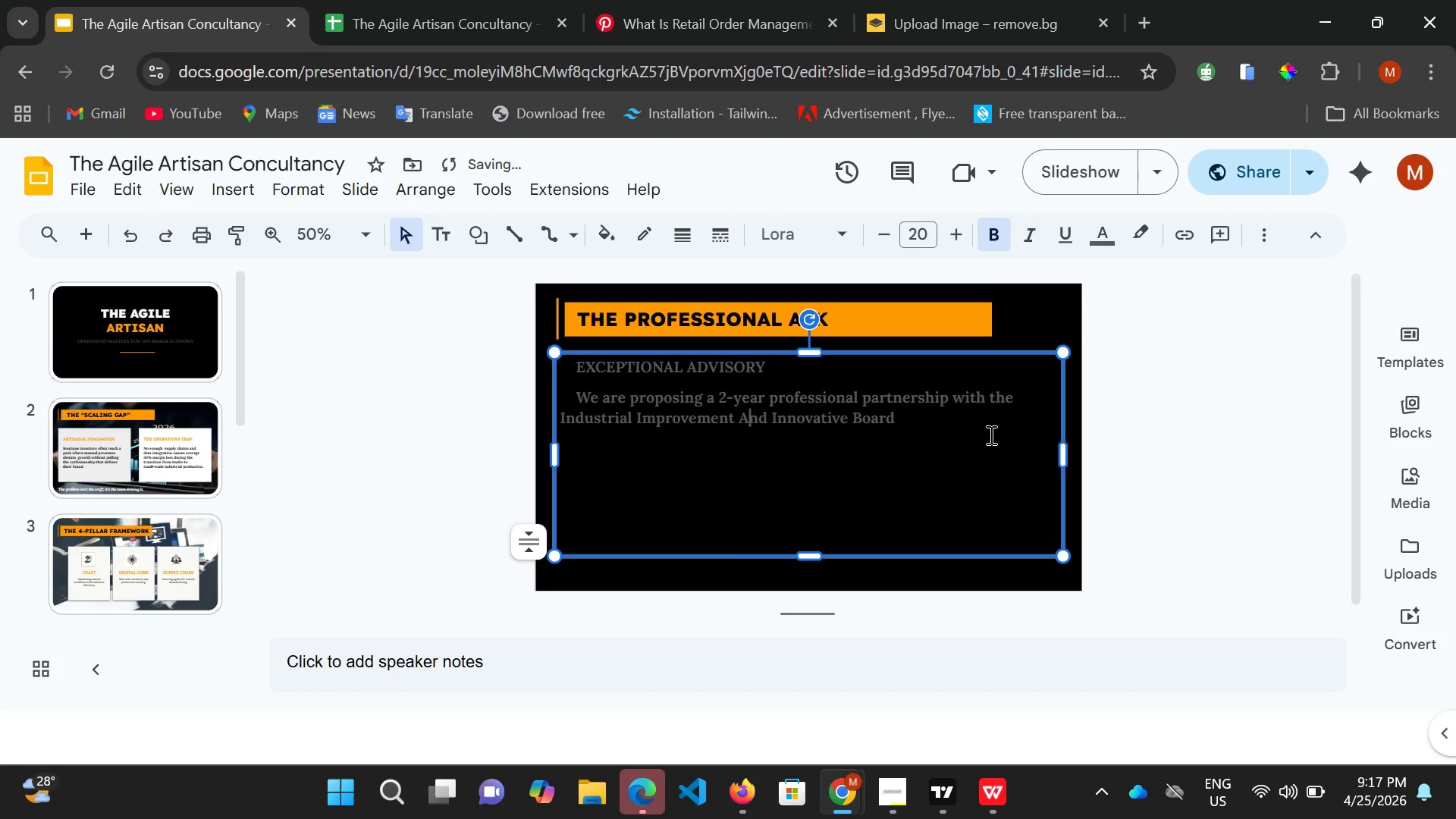 
key(Backspace)
 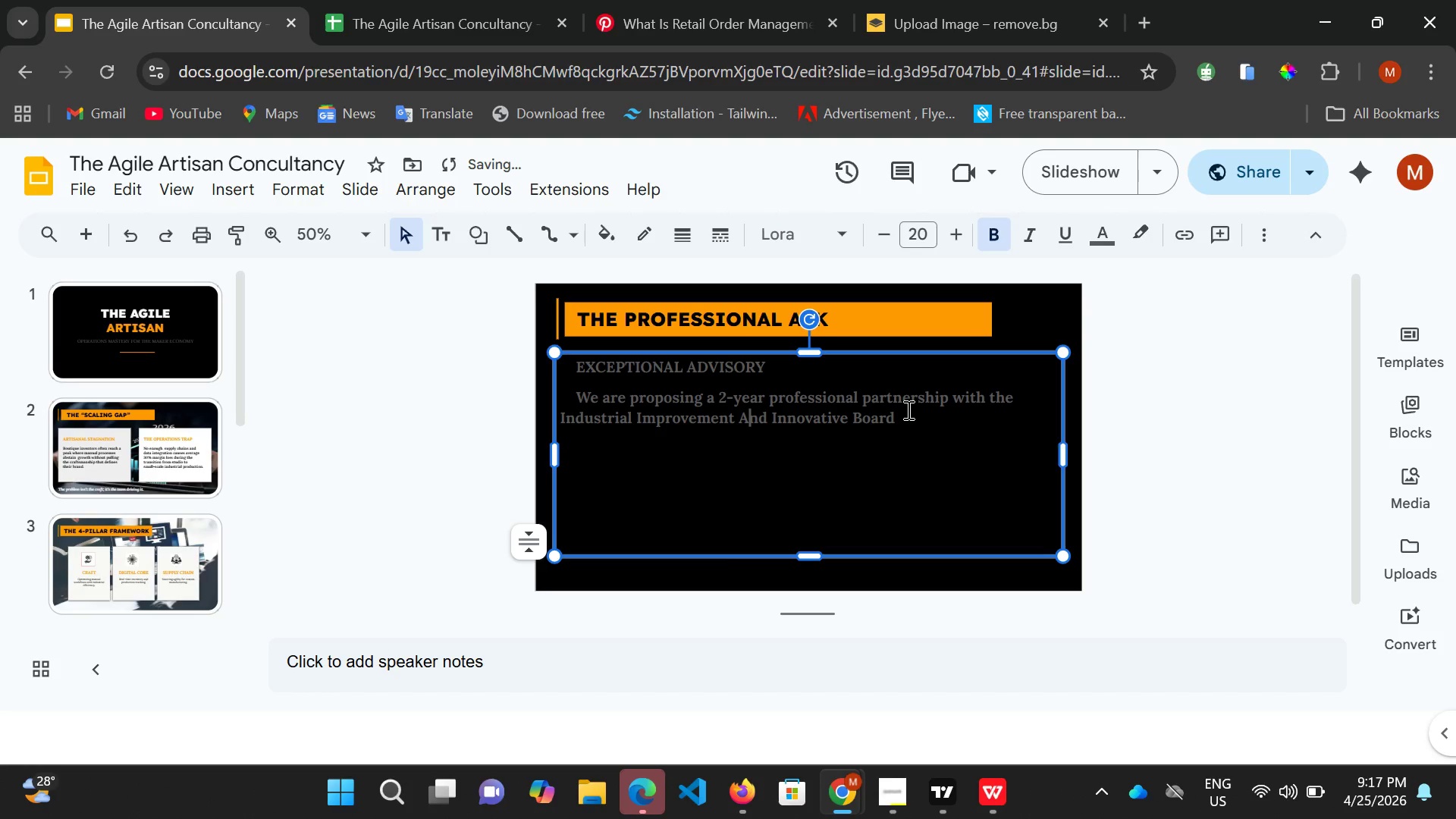 
left_click([907, 410])
 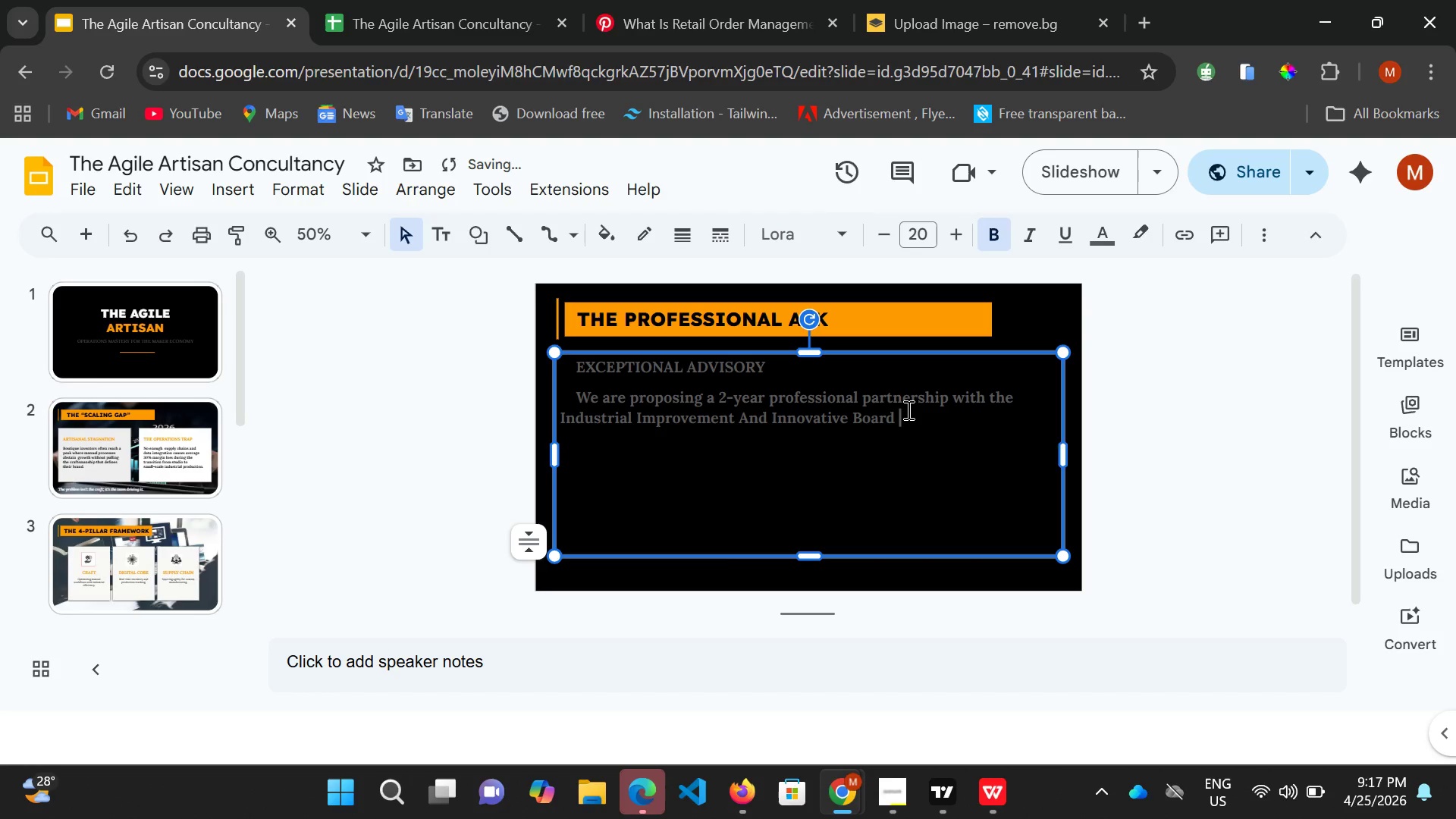 
type( to become )
 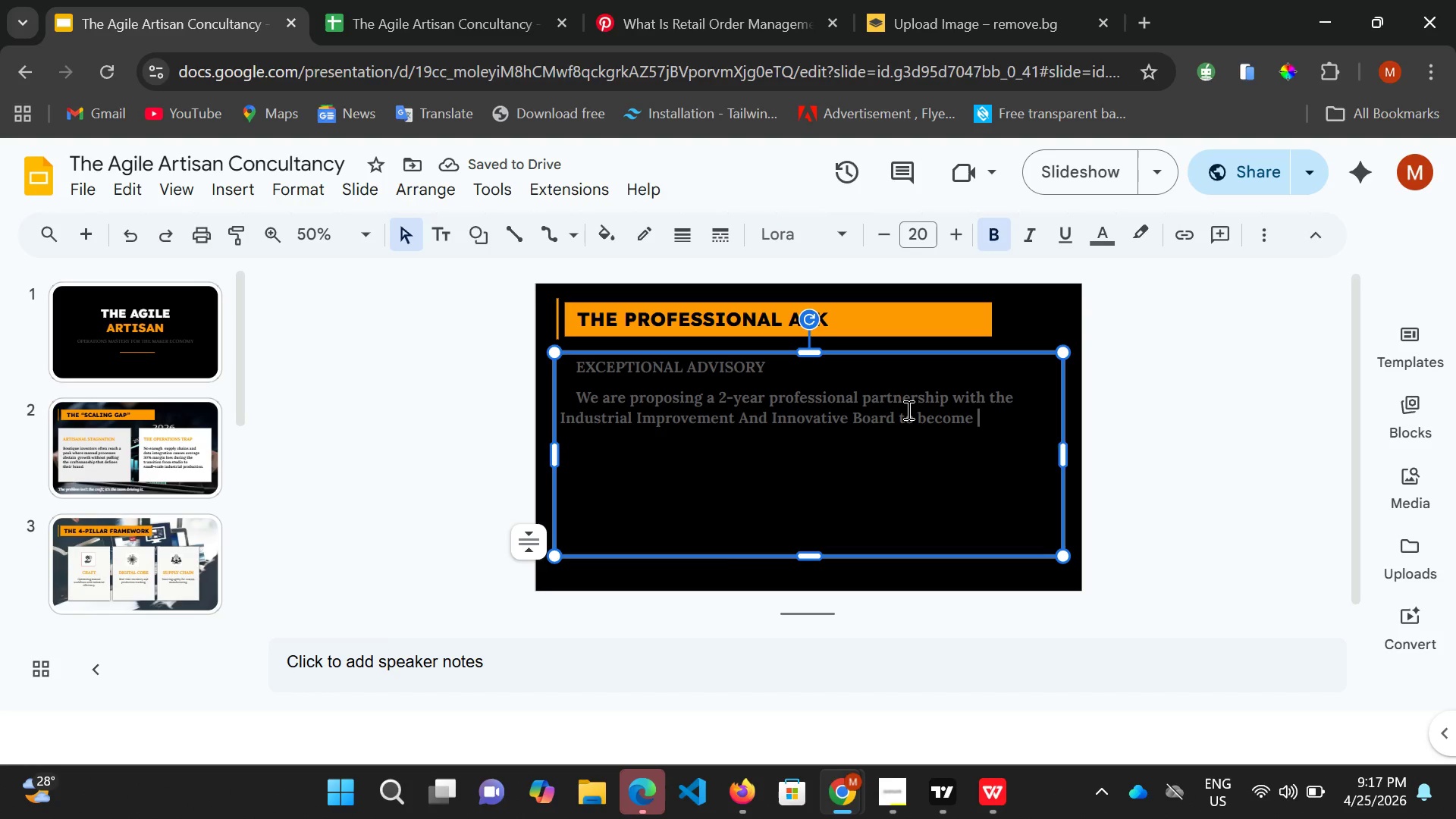 
wait(5.5)
 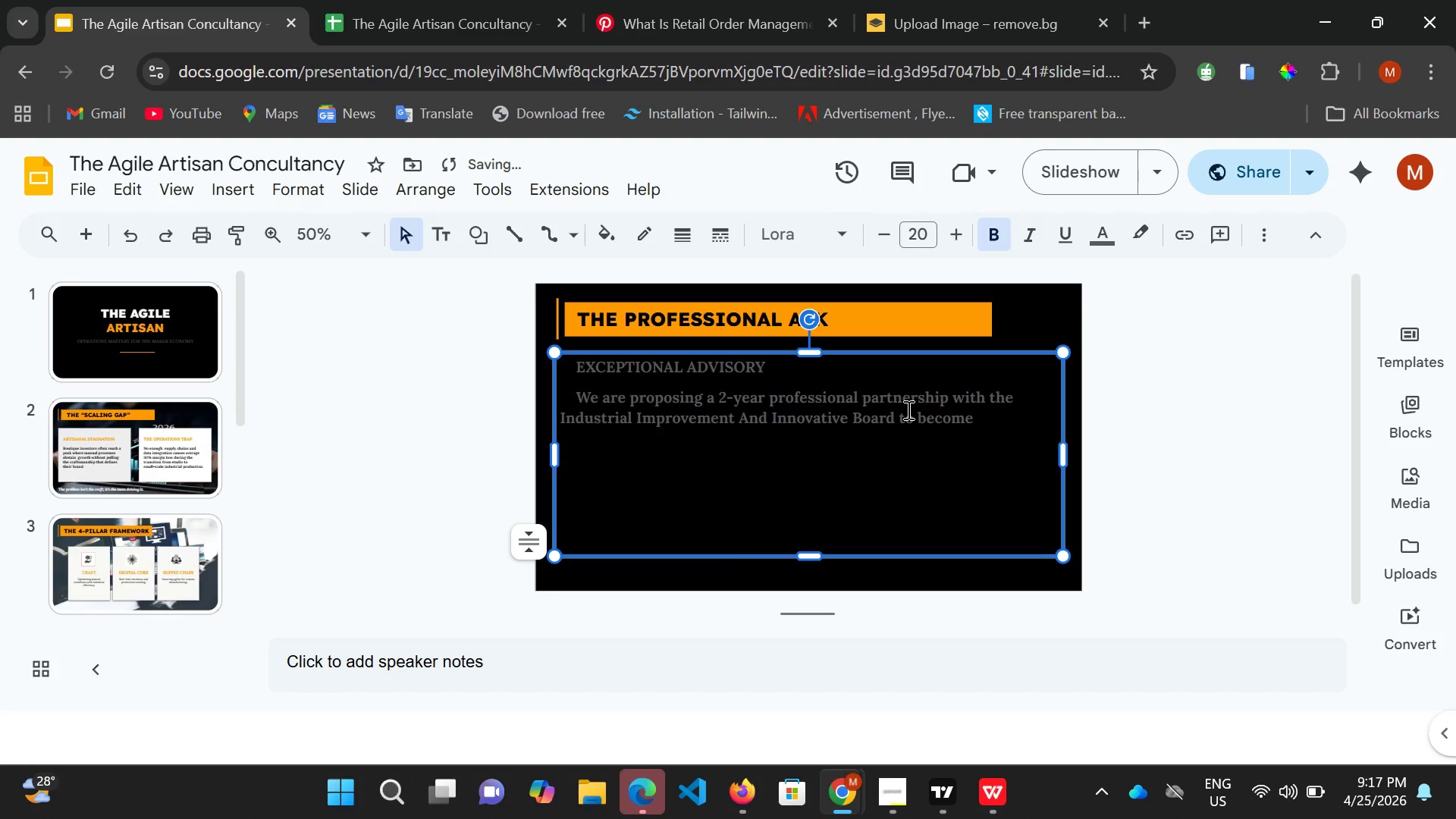 
type(mah])
key(Backspace)
key(Backspace)
type(jor adivor for )
 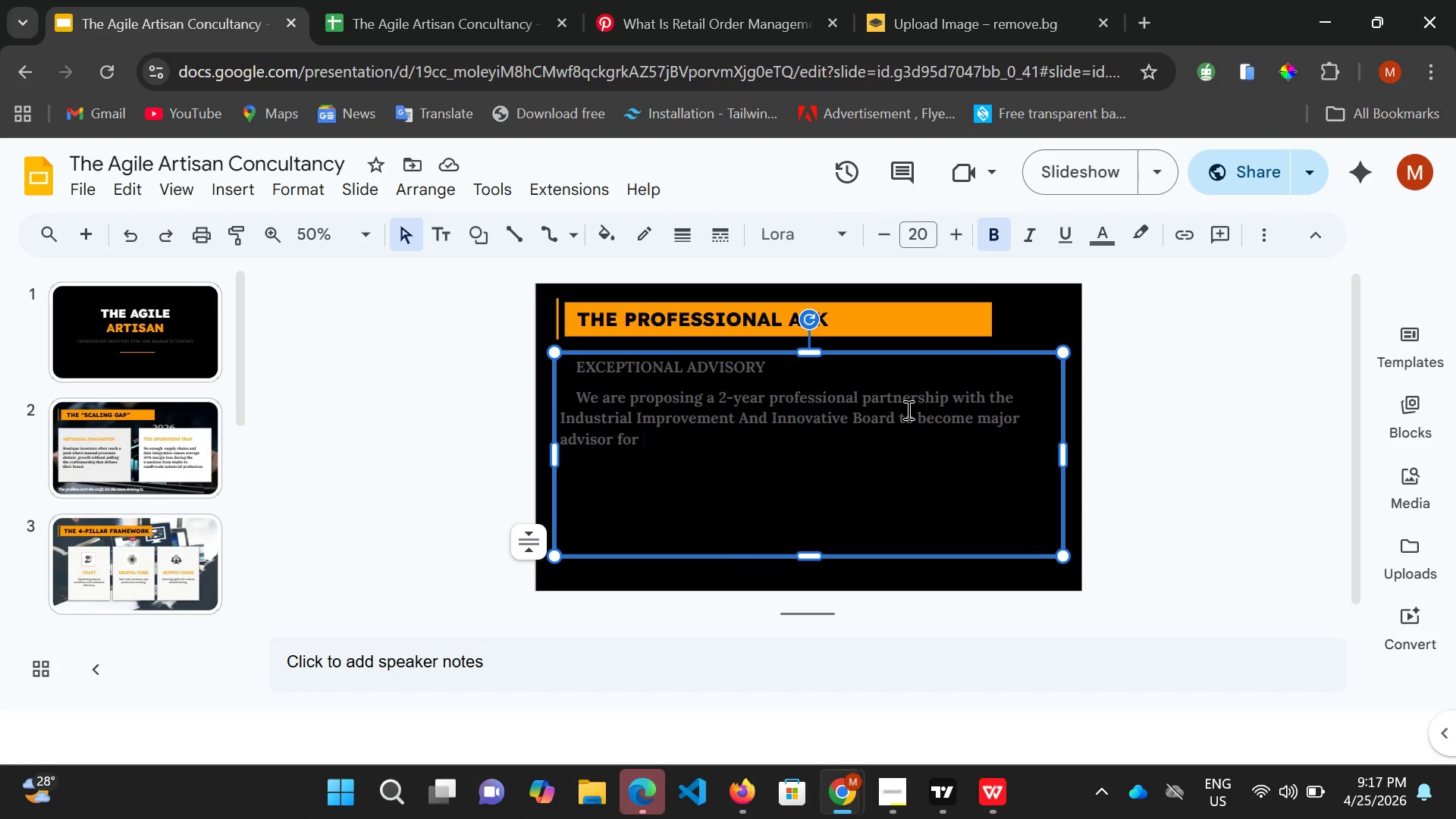 
wait(10.47)
 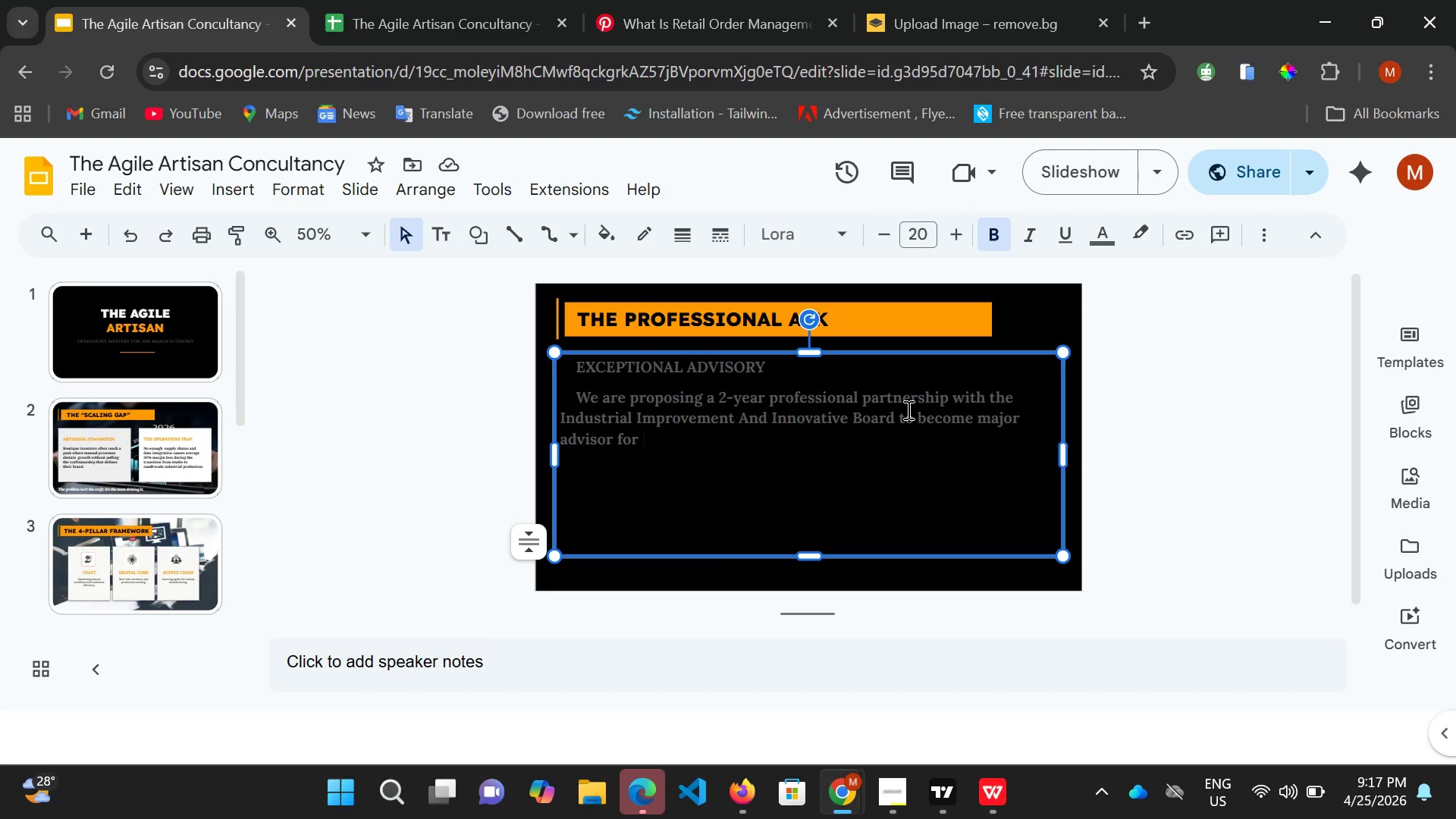 
type(high-end manufacturers)
 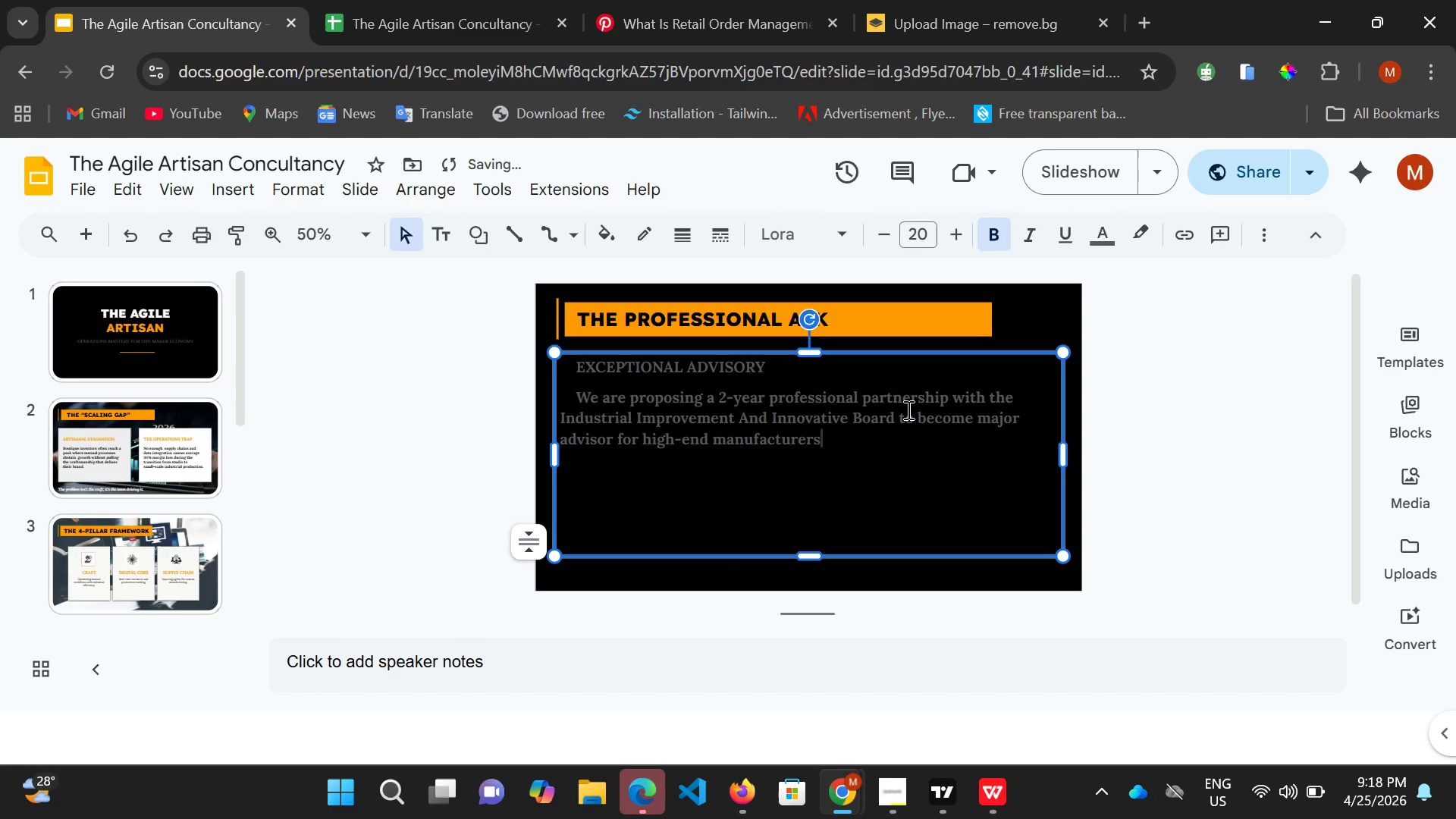 
key(Period)
 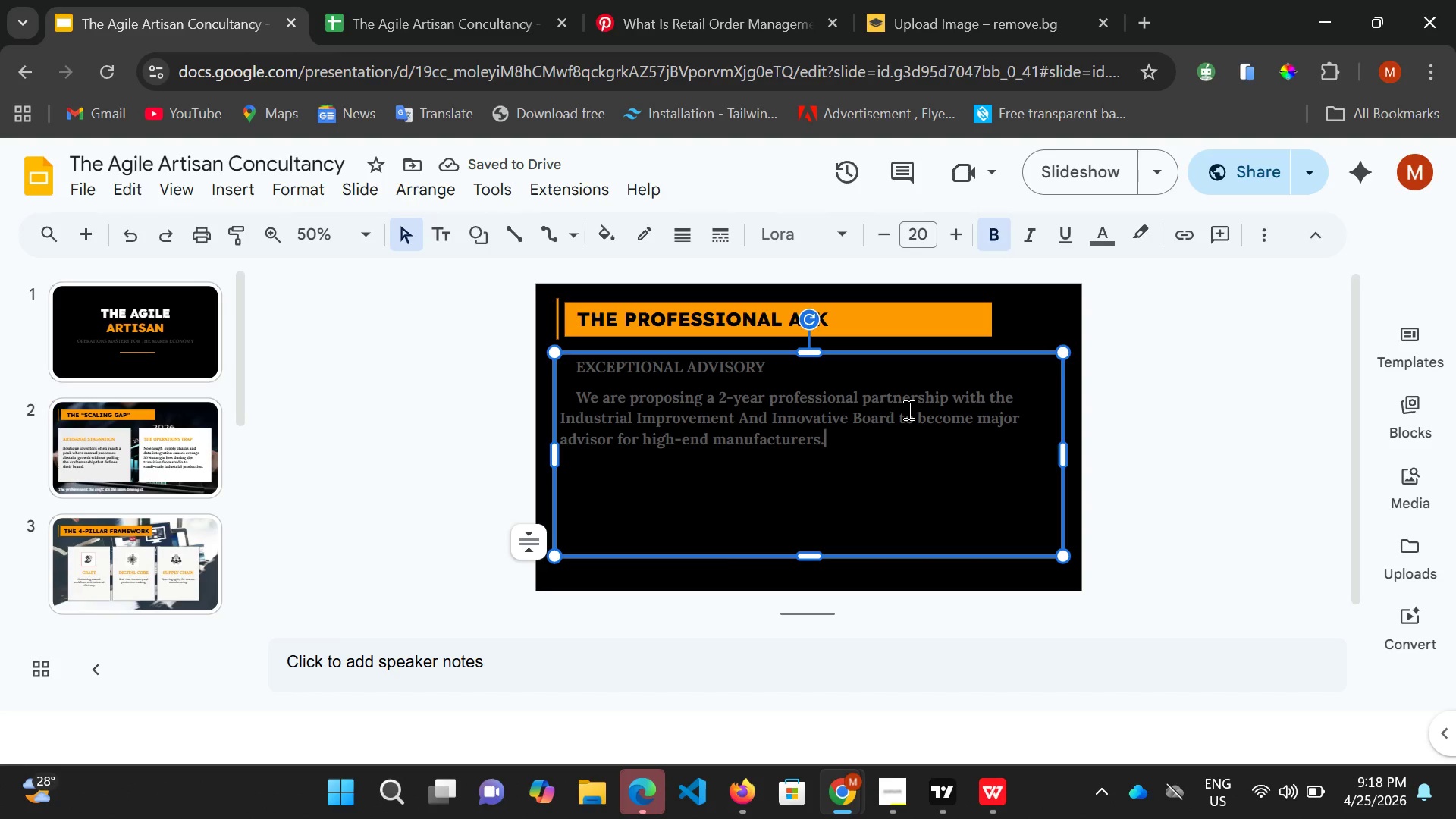 
wait(5.11)
 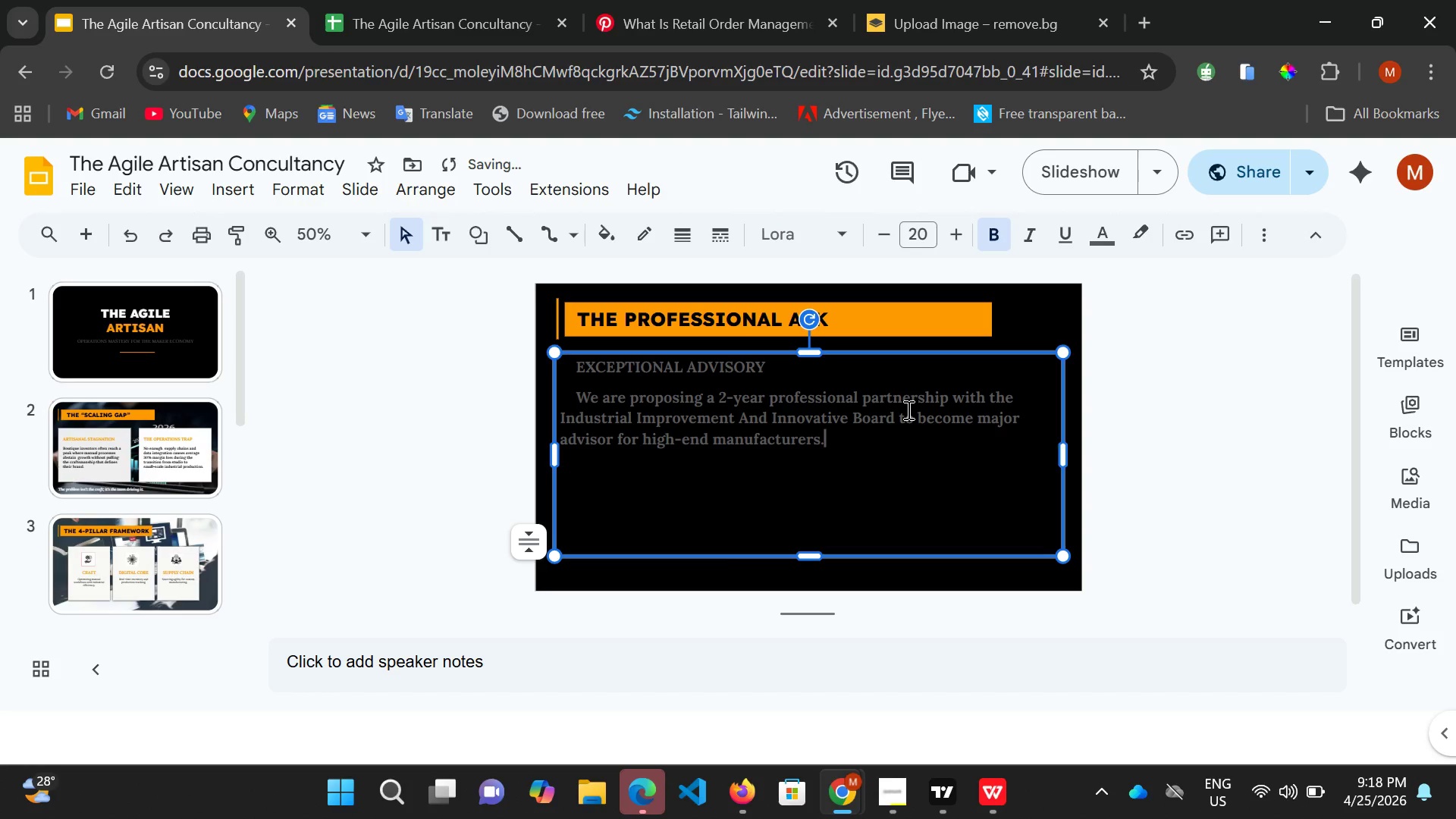 
left_click([622, 495])
 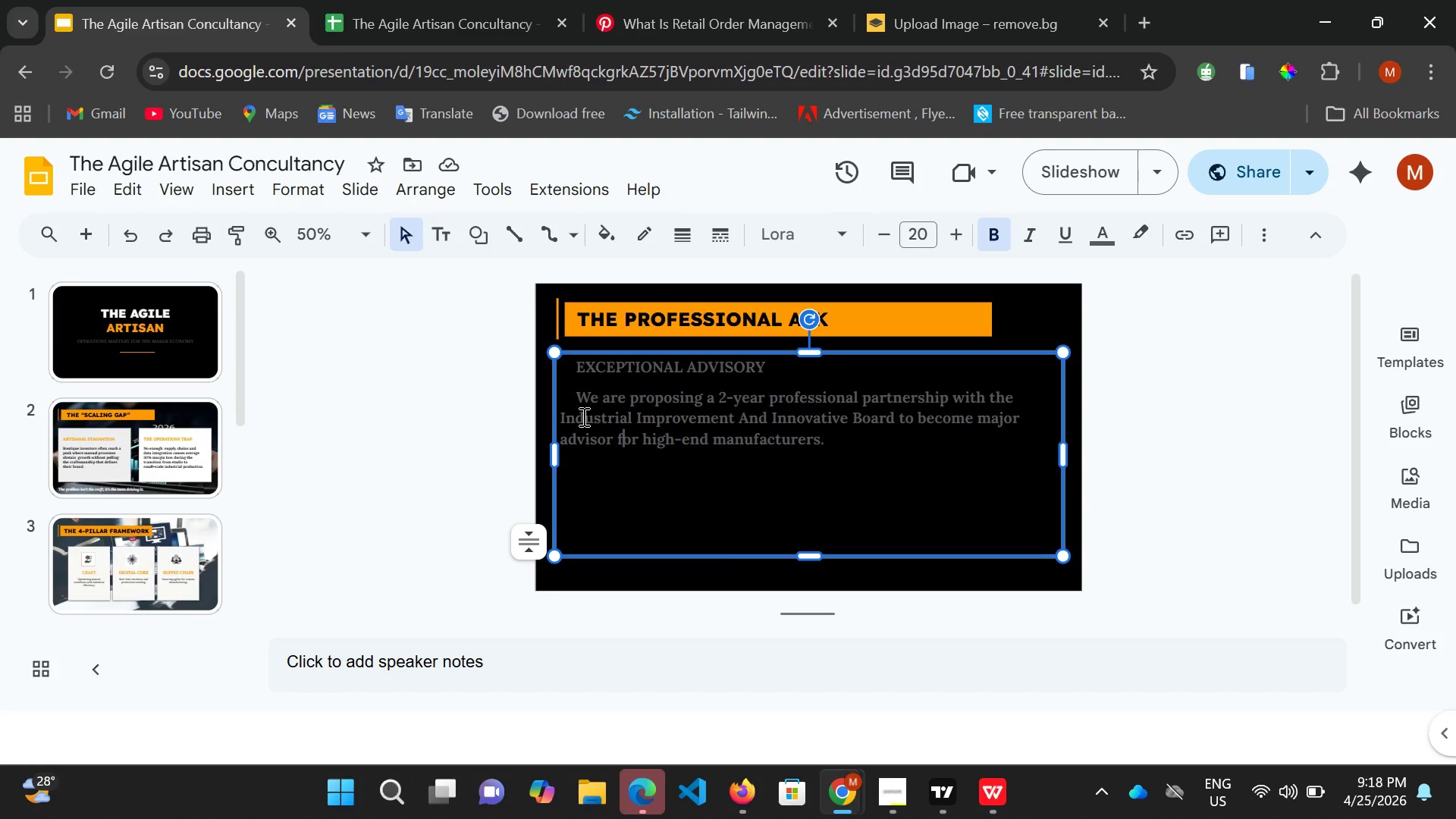 
left_click_drag(start_coordinate=[572, 401], to_coordinate=[867, 464])
 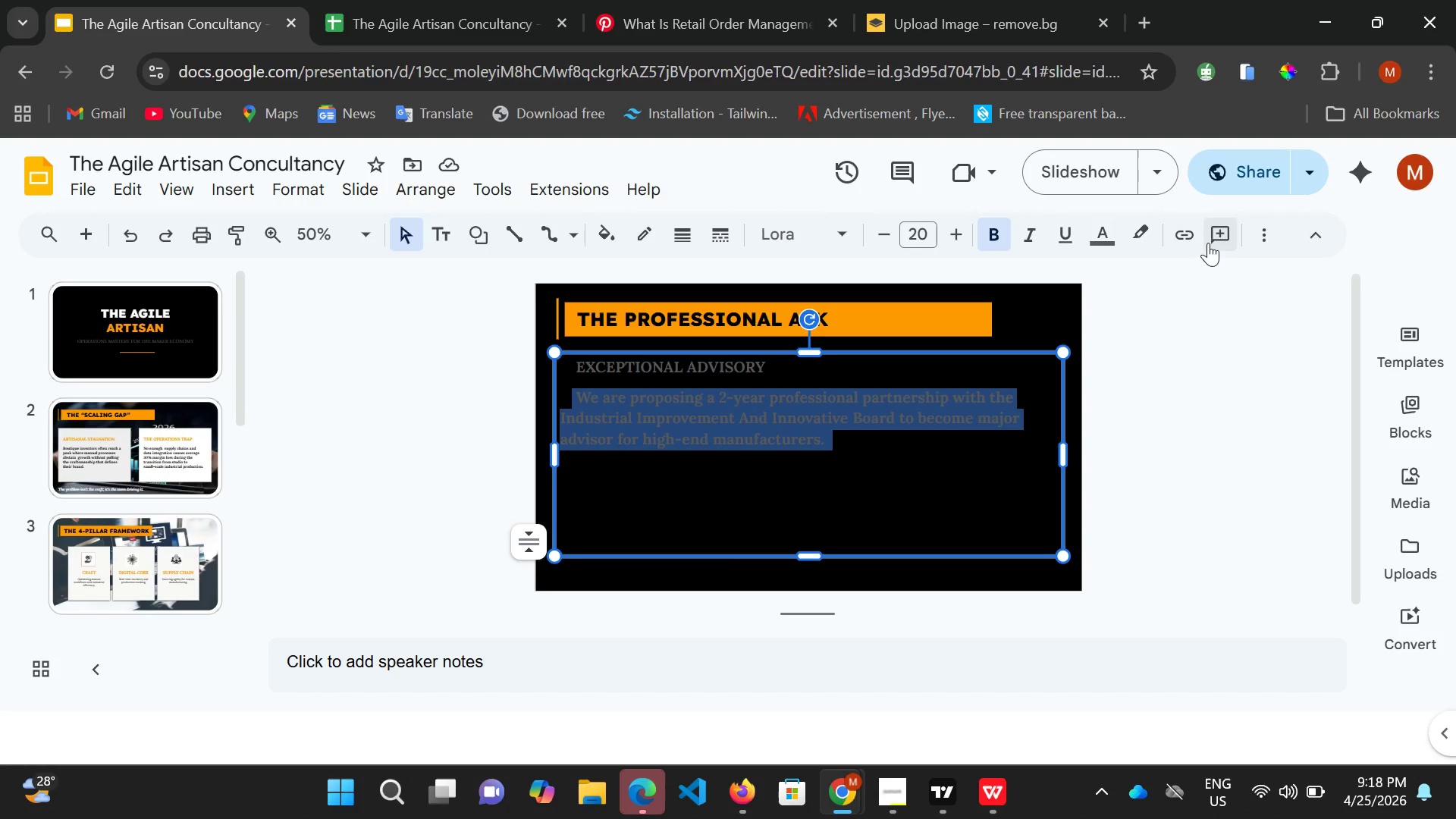 
left_click([1273, 243])
 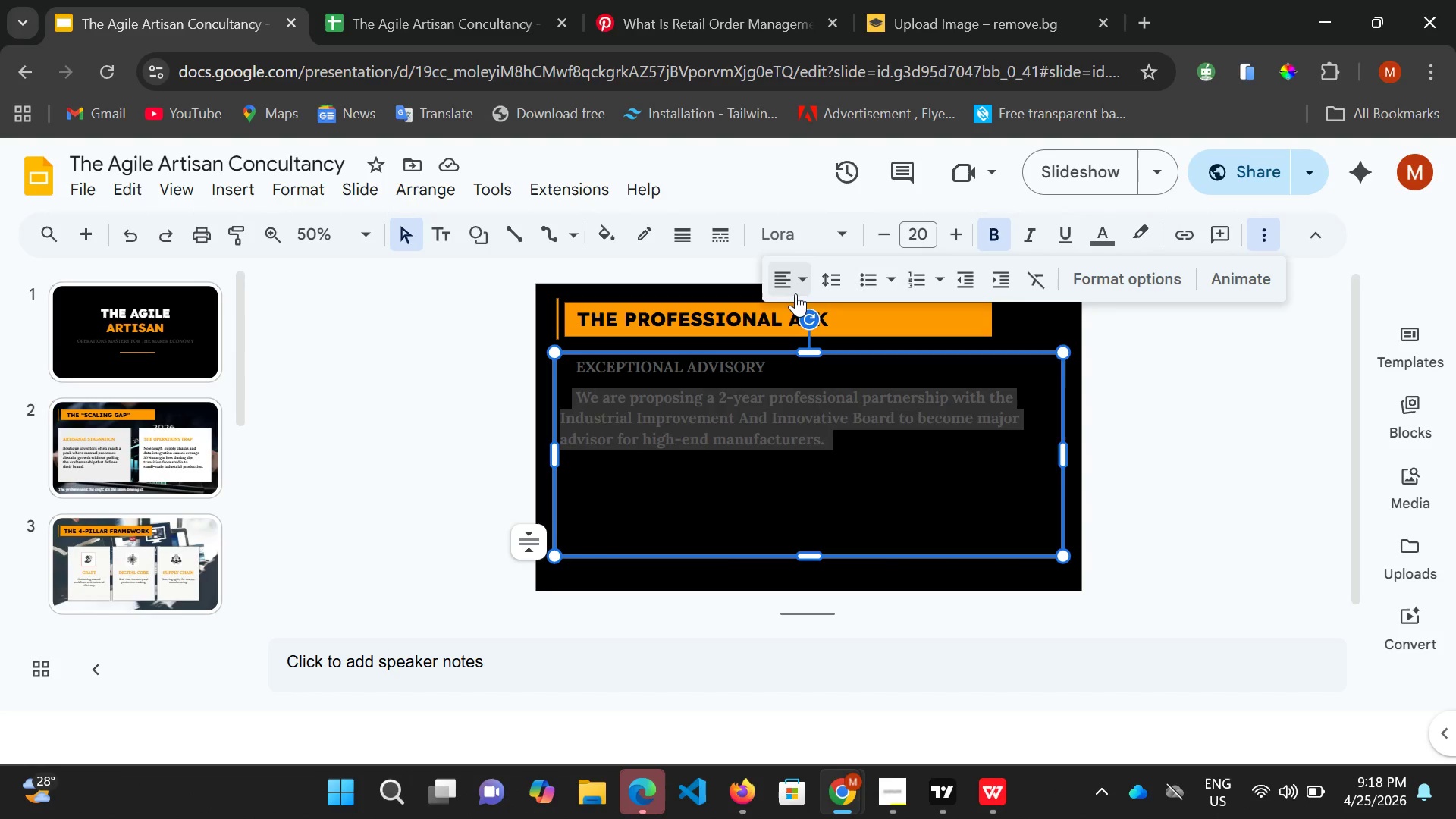 
left_click([795, 293])
 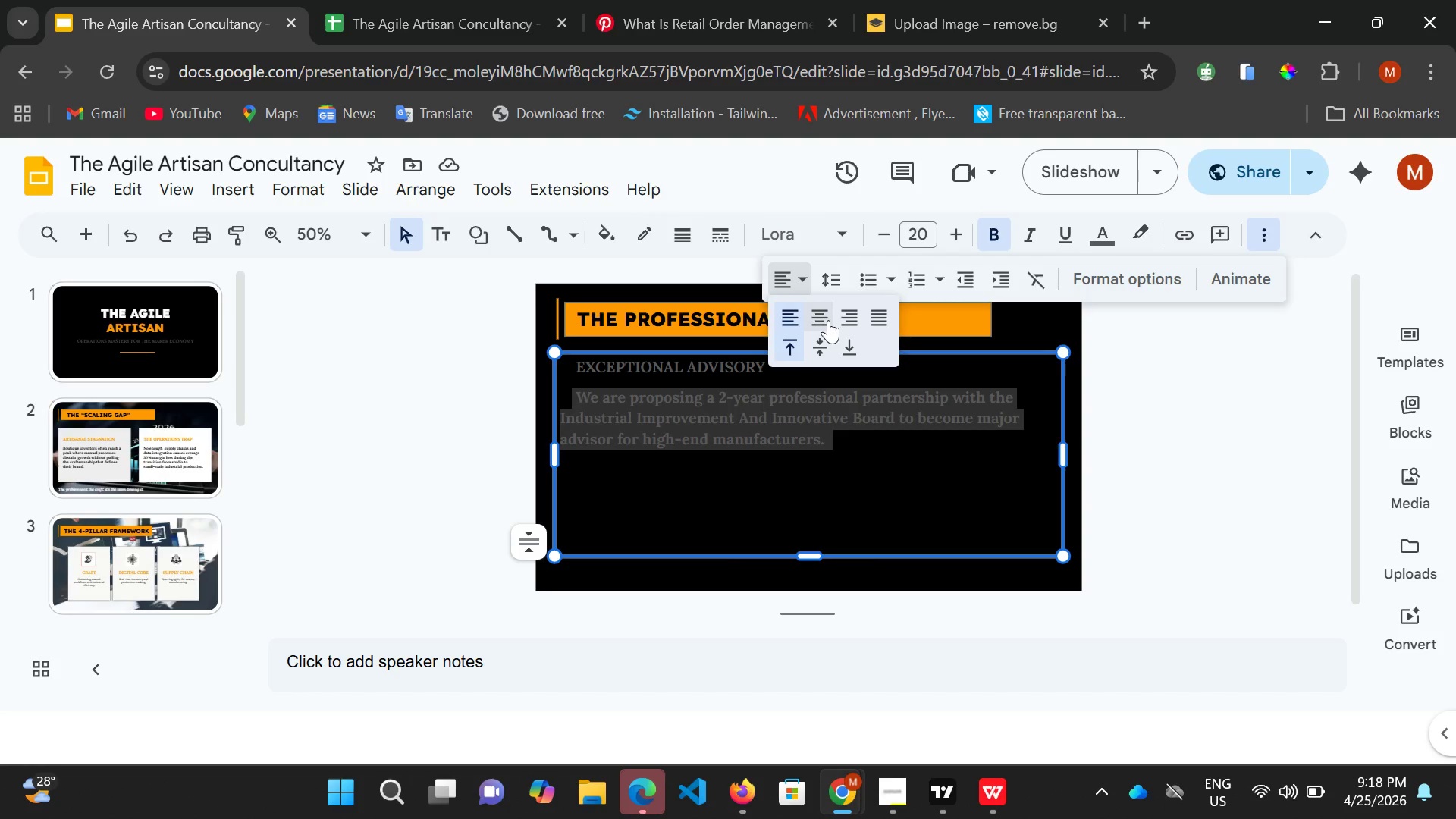 
left_click([817, 318])
 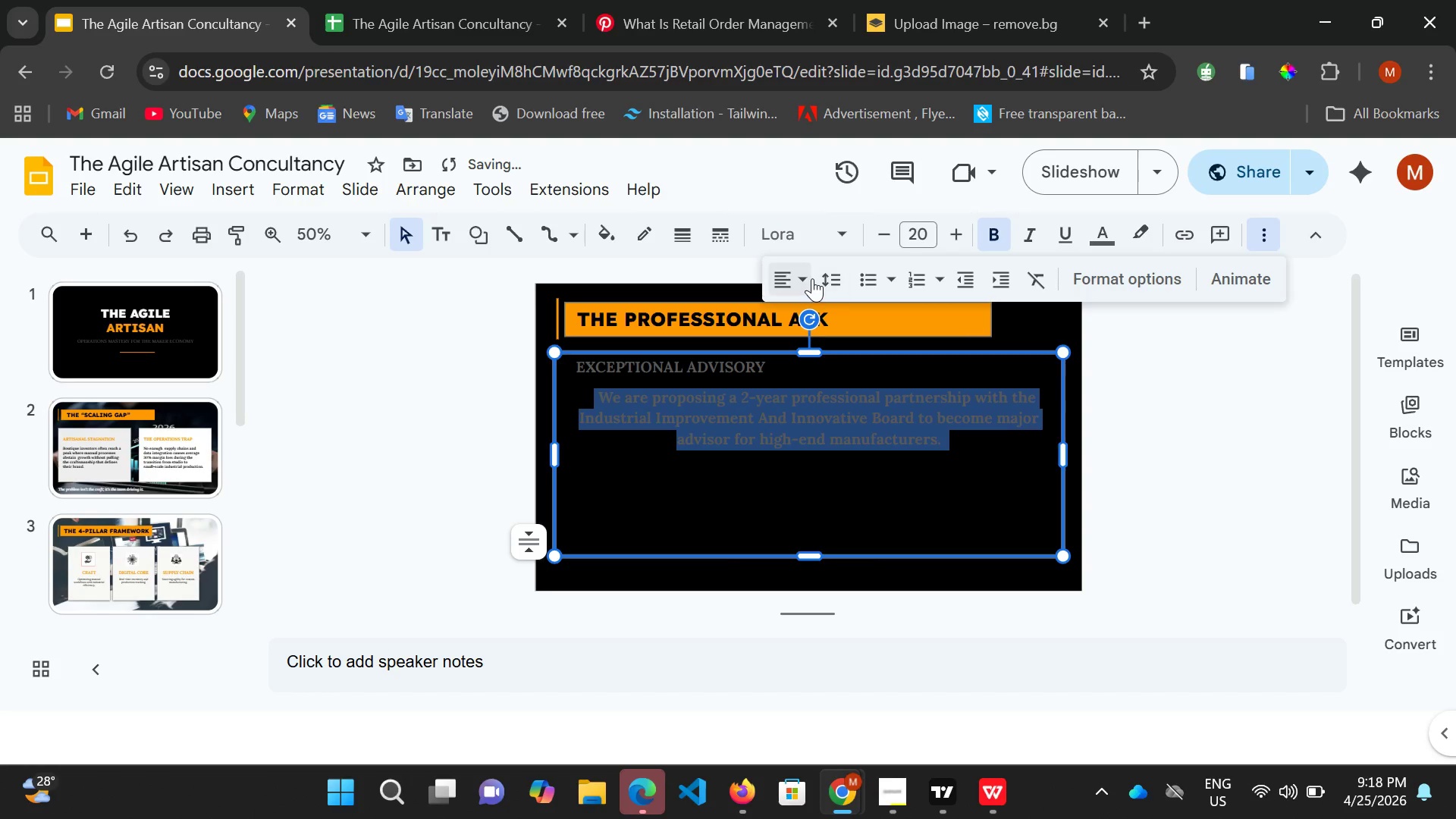 
left_click([810, 277])
 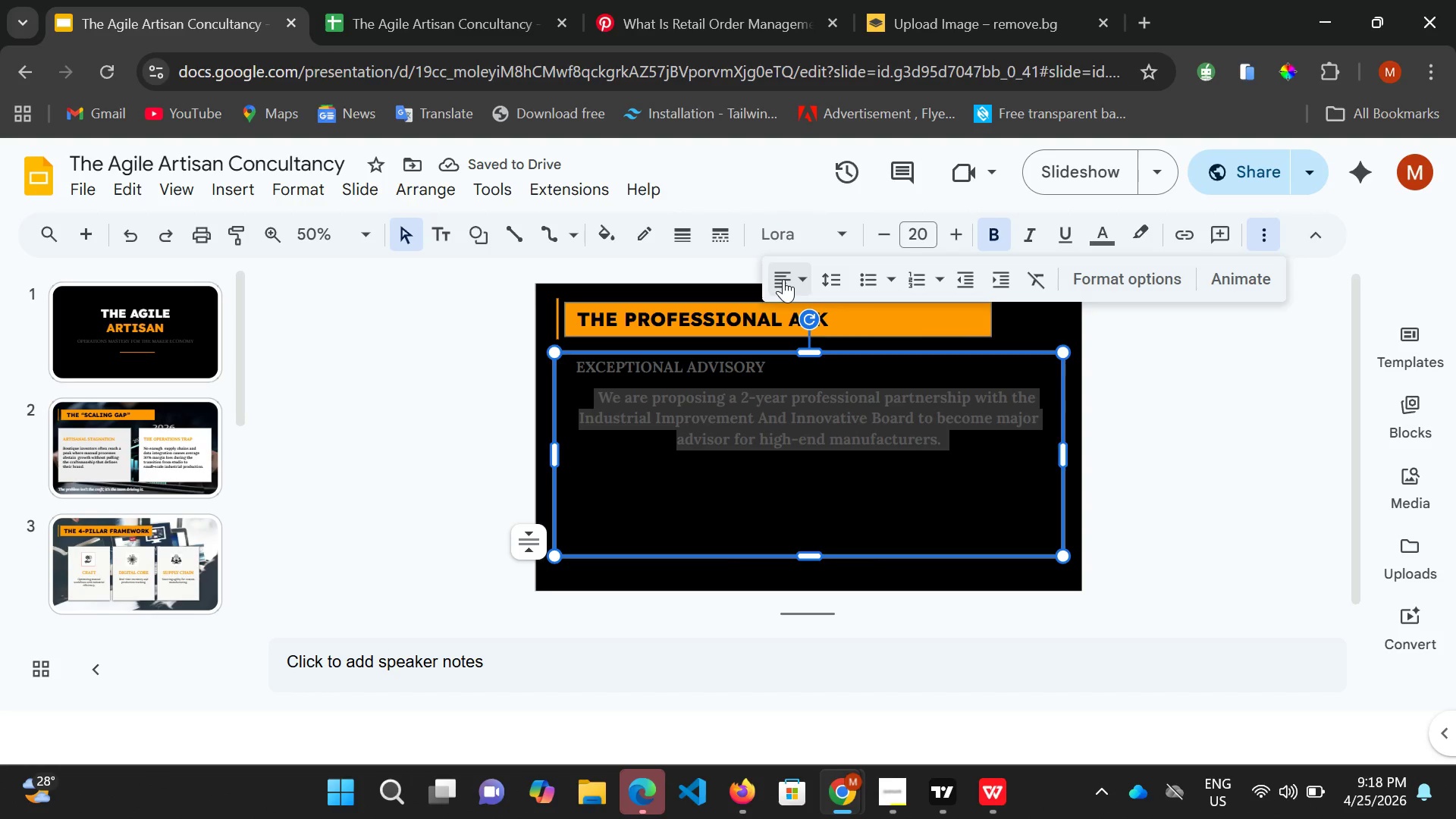 
mouse_move([774, 303])
 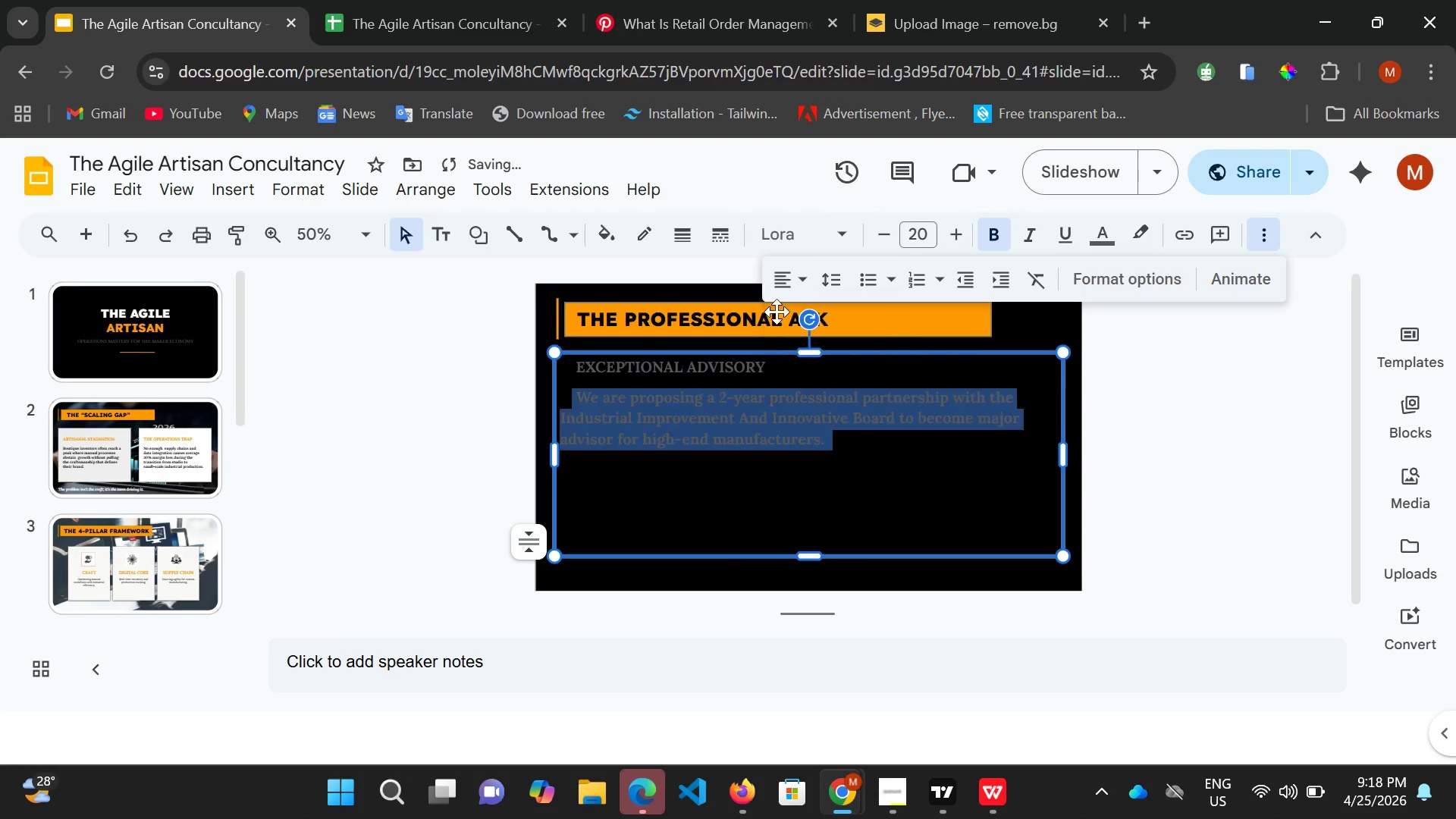 
left_click([777, 312])
 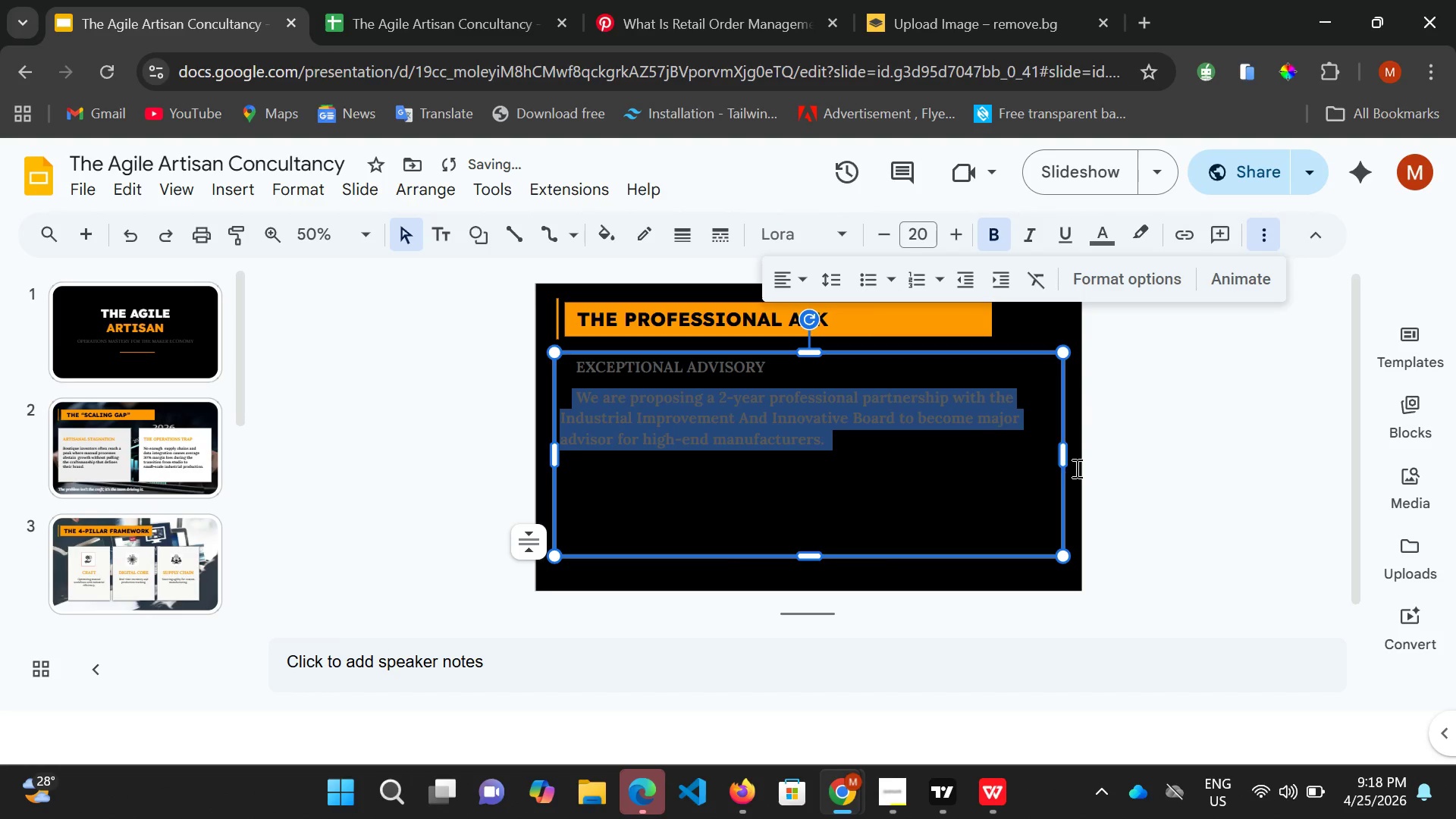 
left_click_drag(start_coordinate=[1093, 466], to_coordinate=[1100, 460])
 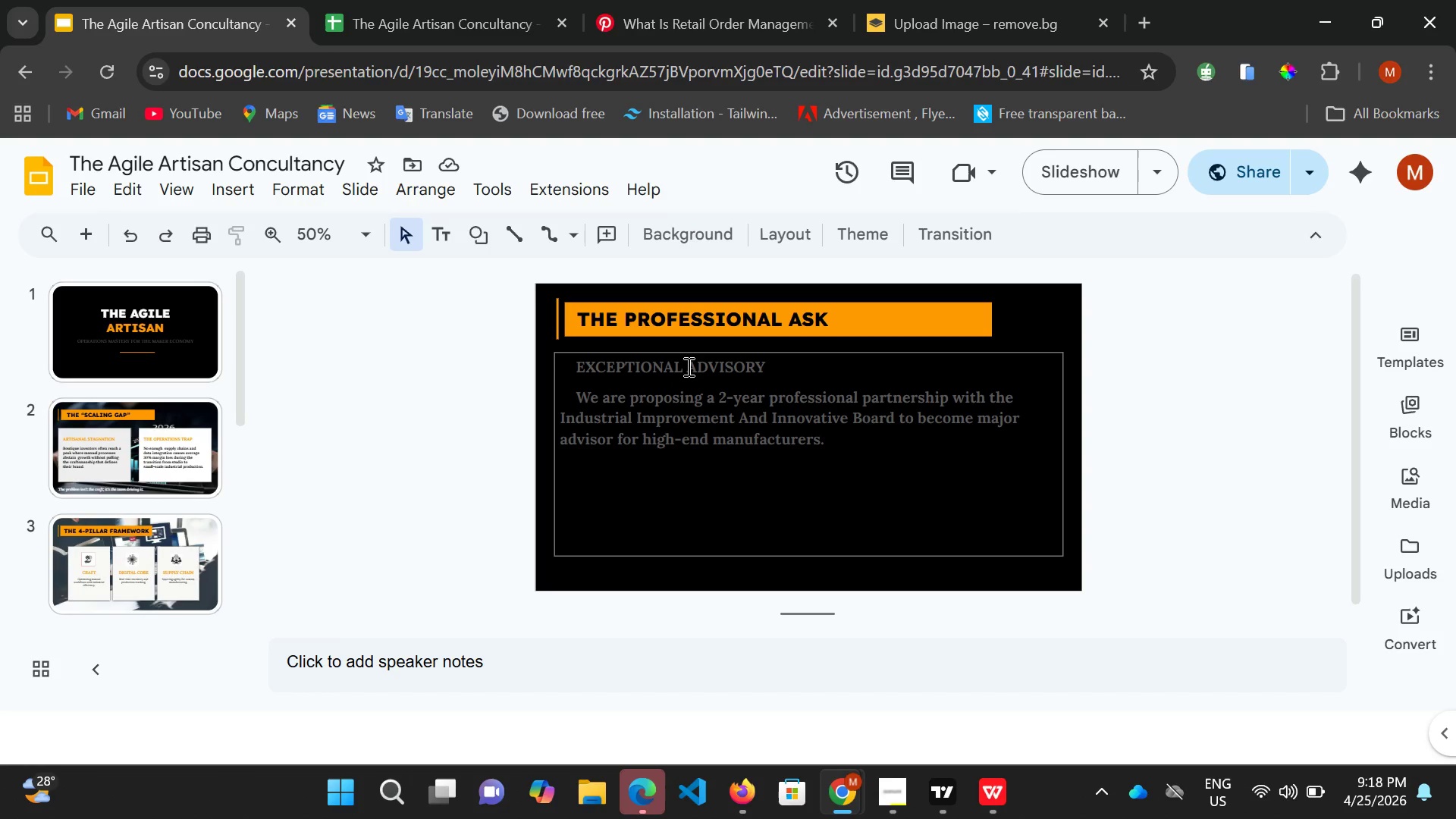 
wait(19.11)
 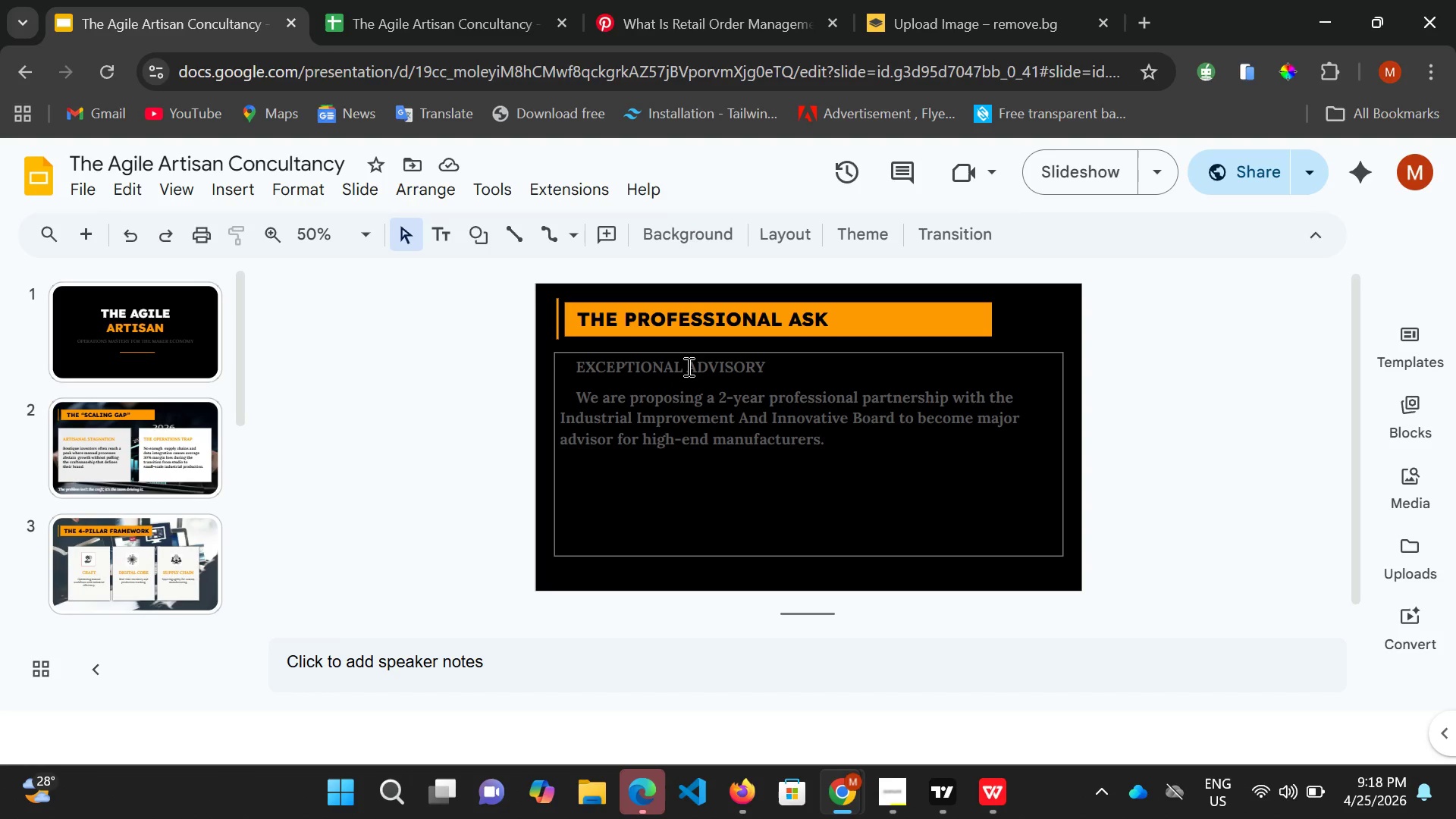 
left_click([691, 369])
 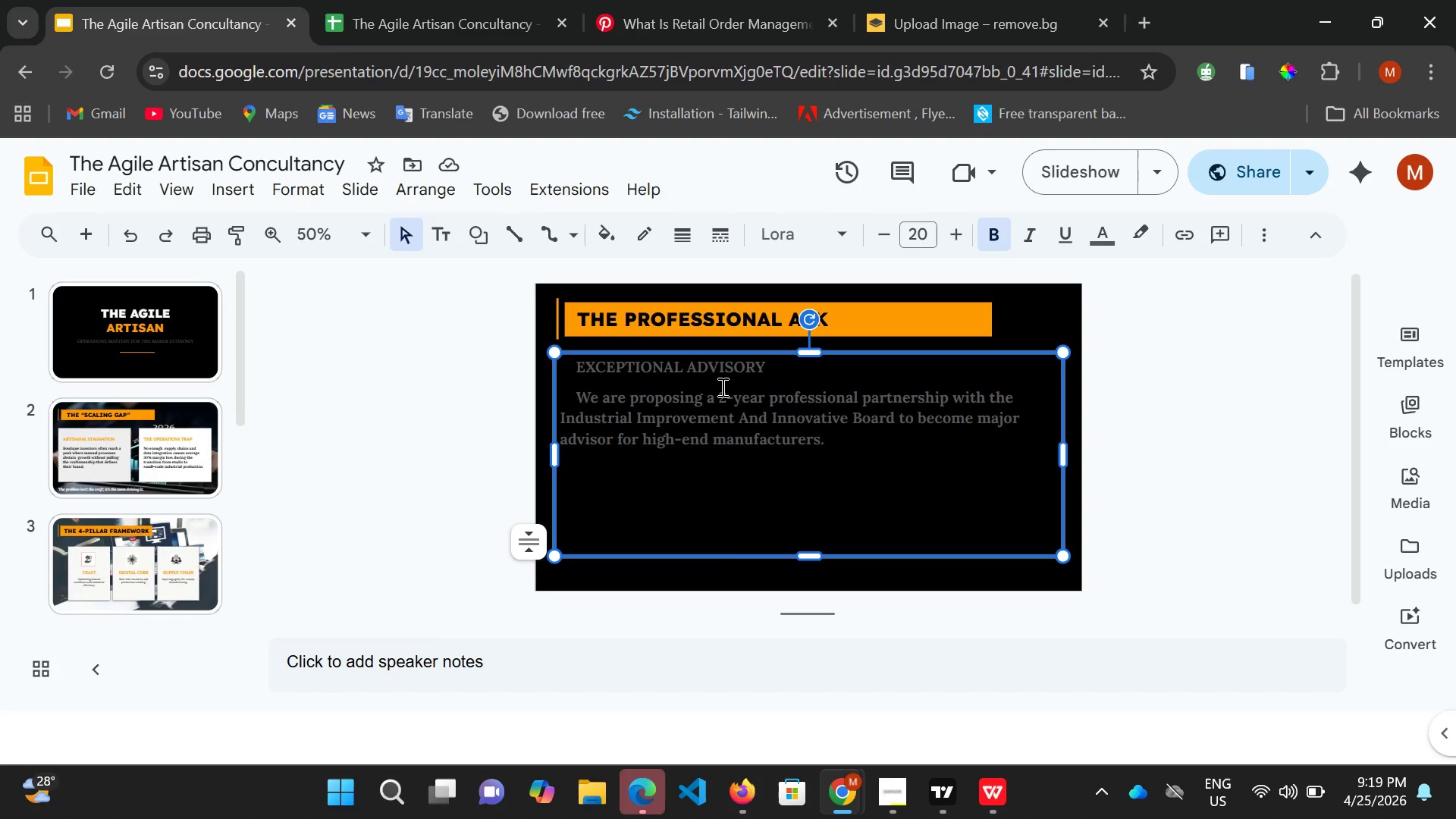 
type(OPERATION )
 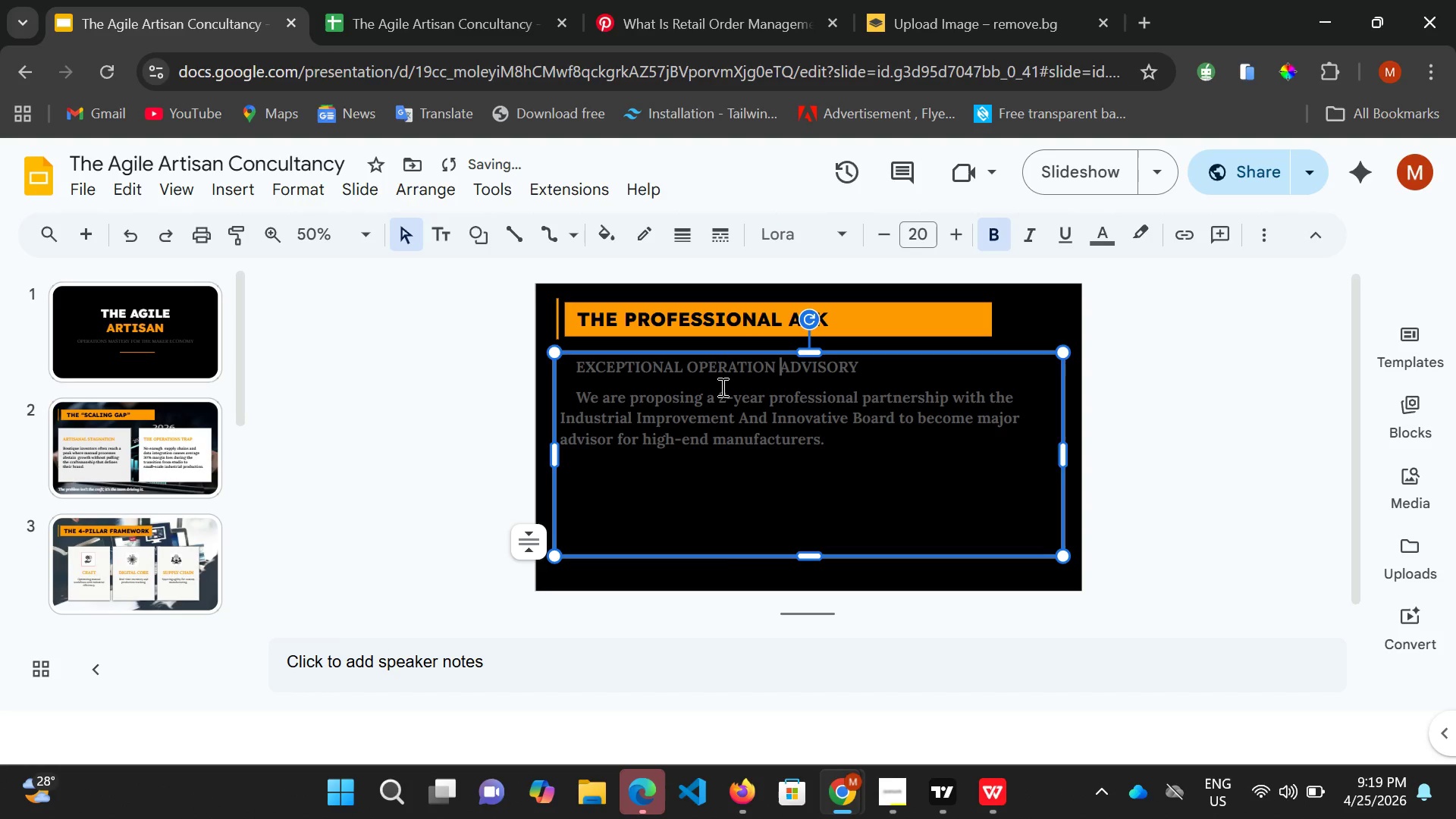 
wait(46.53)
 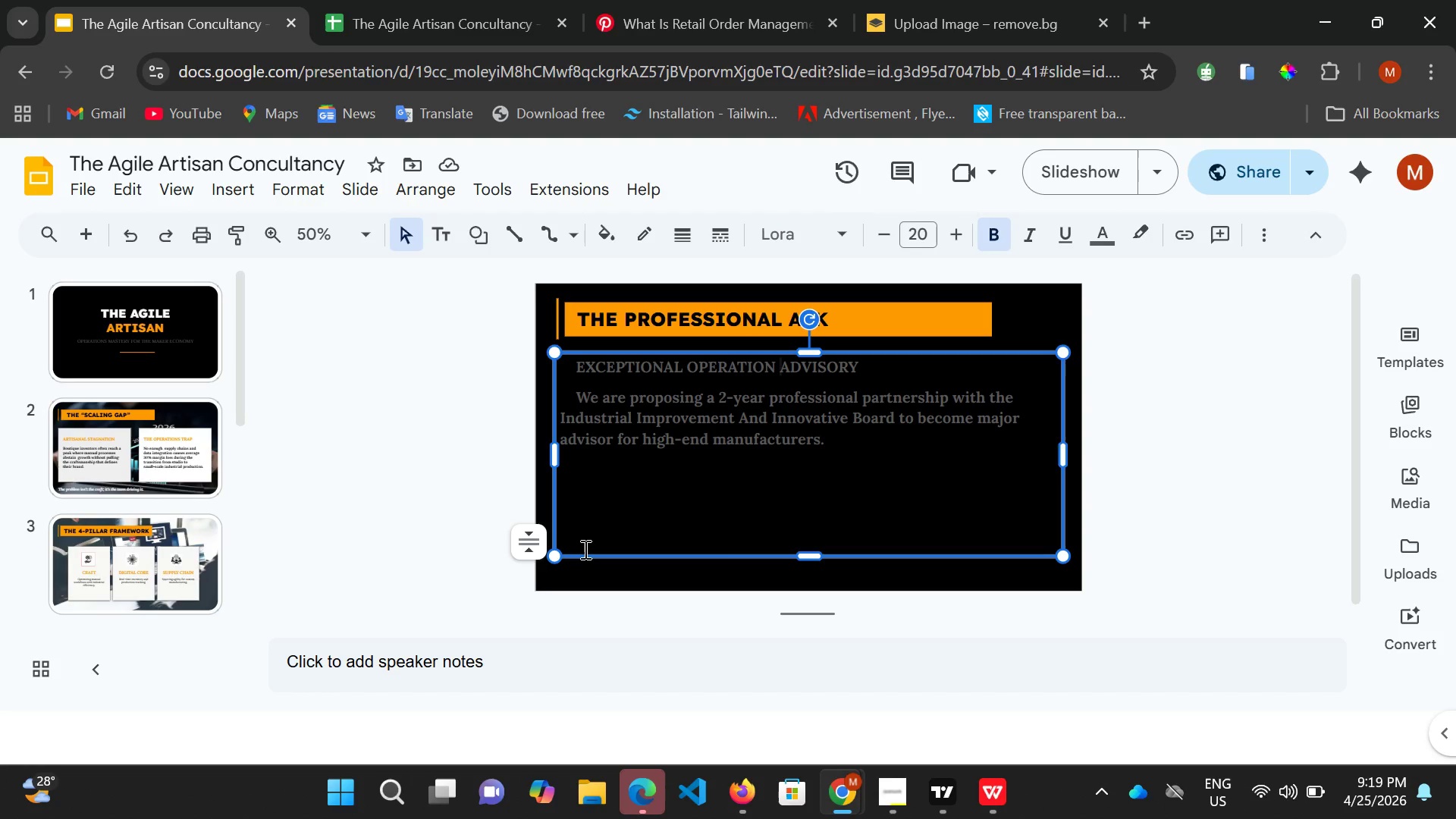 
scroll: coordinate [108, 516], scroll_direction: down, amount: 10.0
 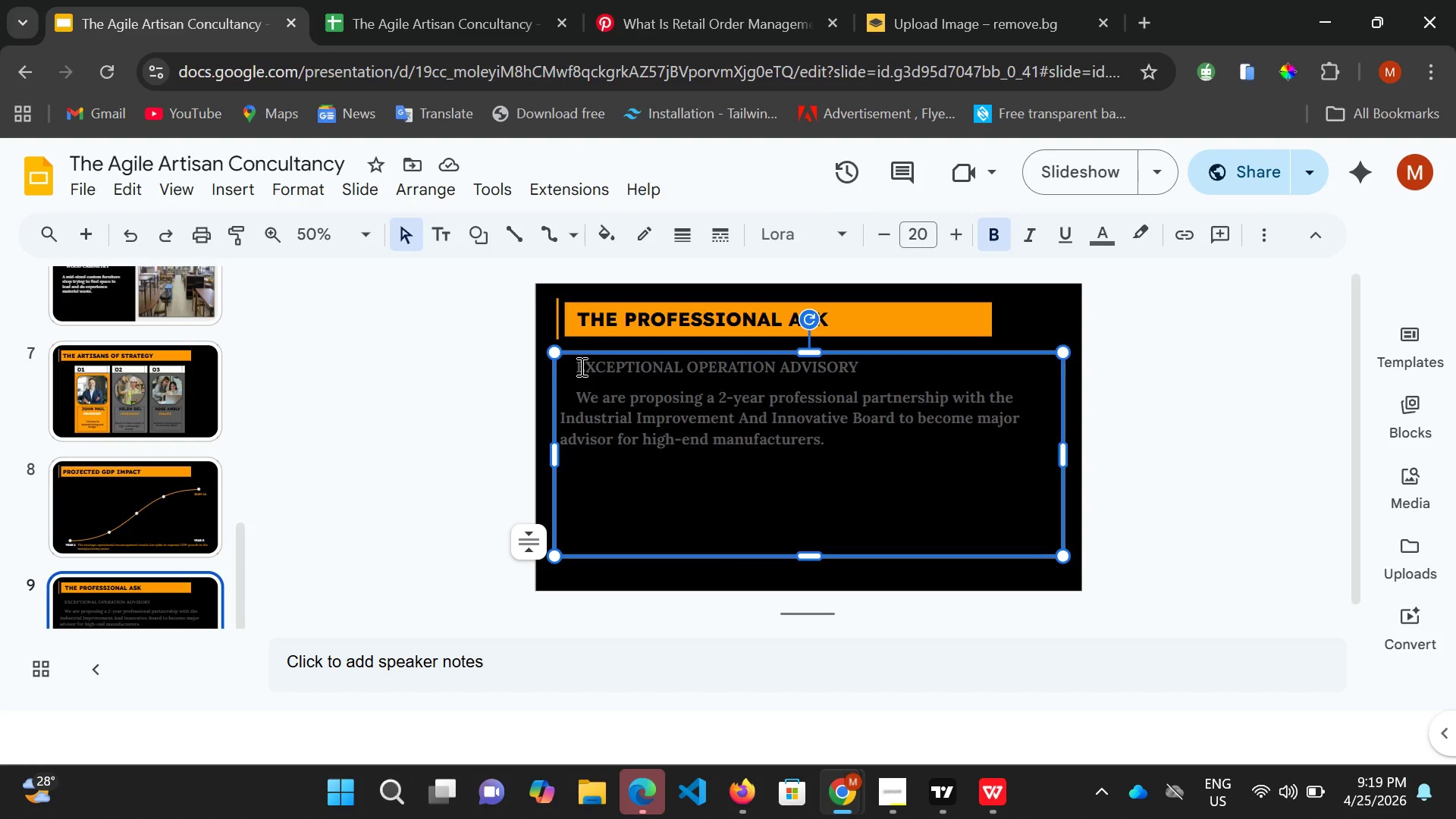 
left_click_drag(start_coordinate=[574, 363], to_coordinate=[1002, 461])
 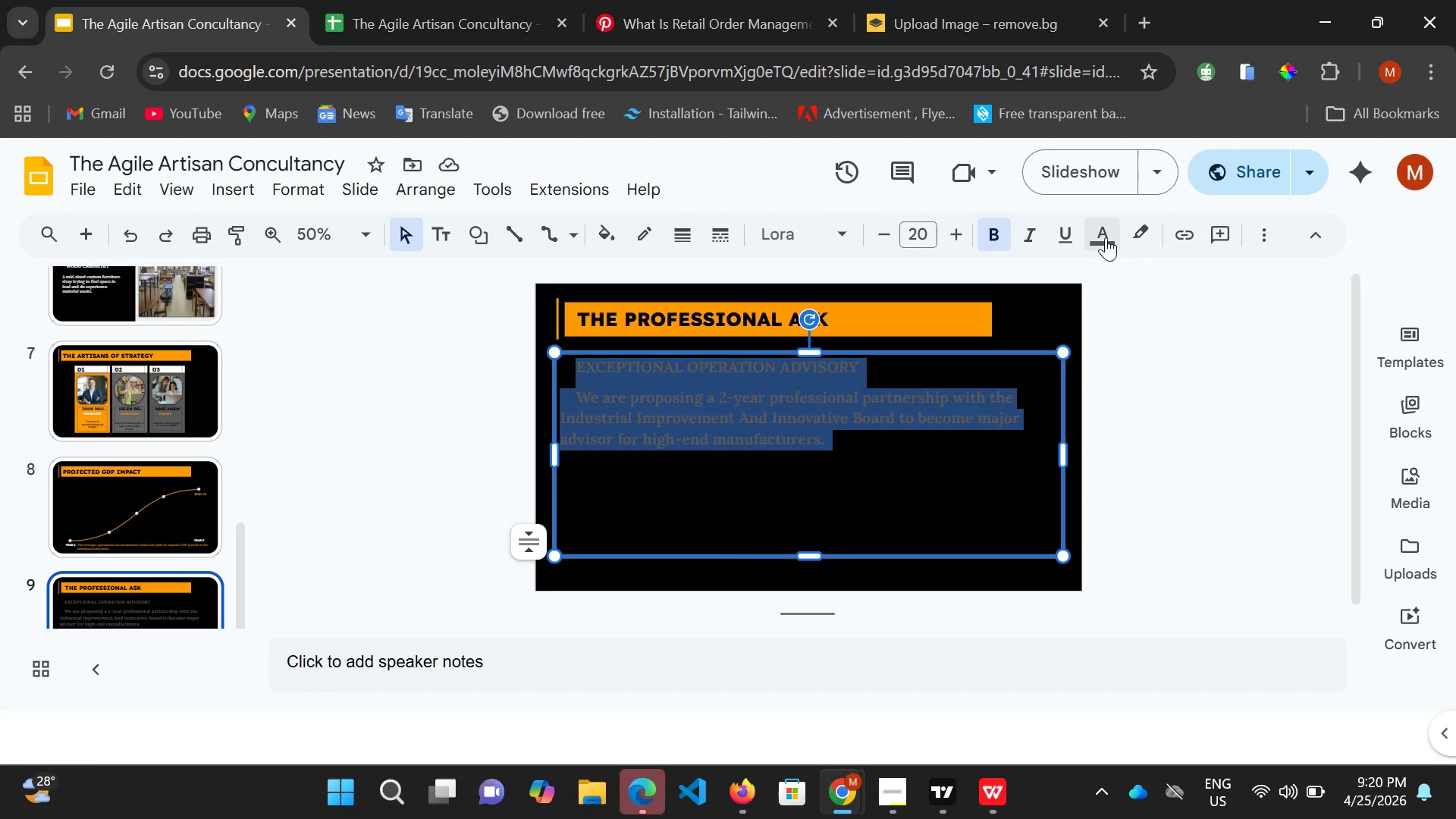 
left_click([1106, 237])
 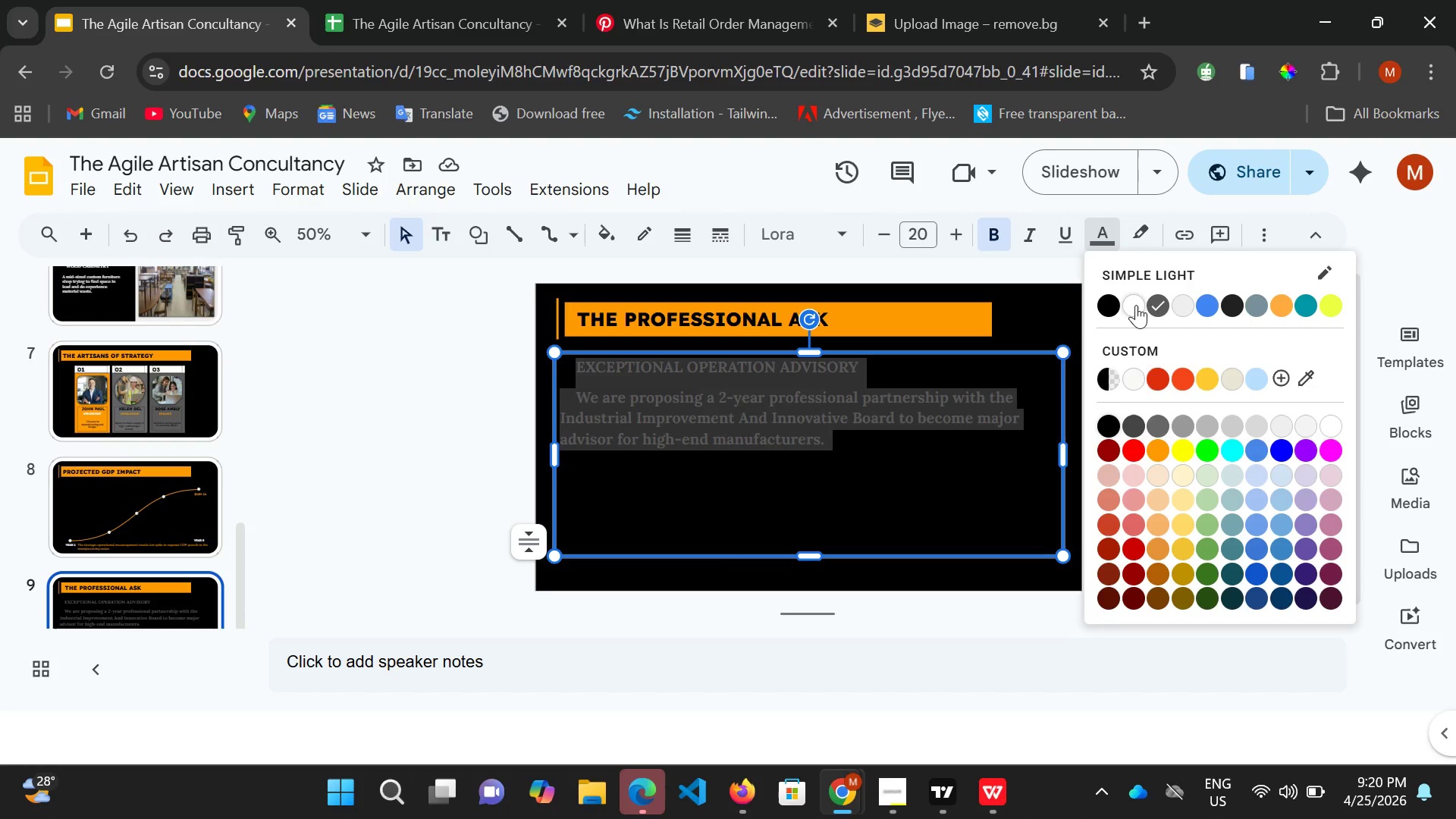 
left_click([1136, 305])
 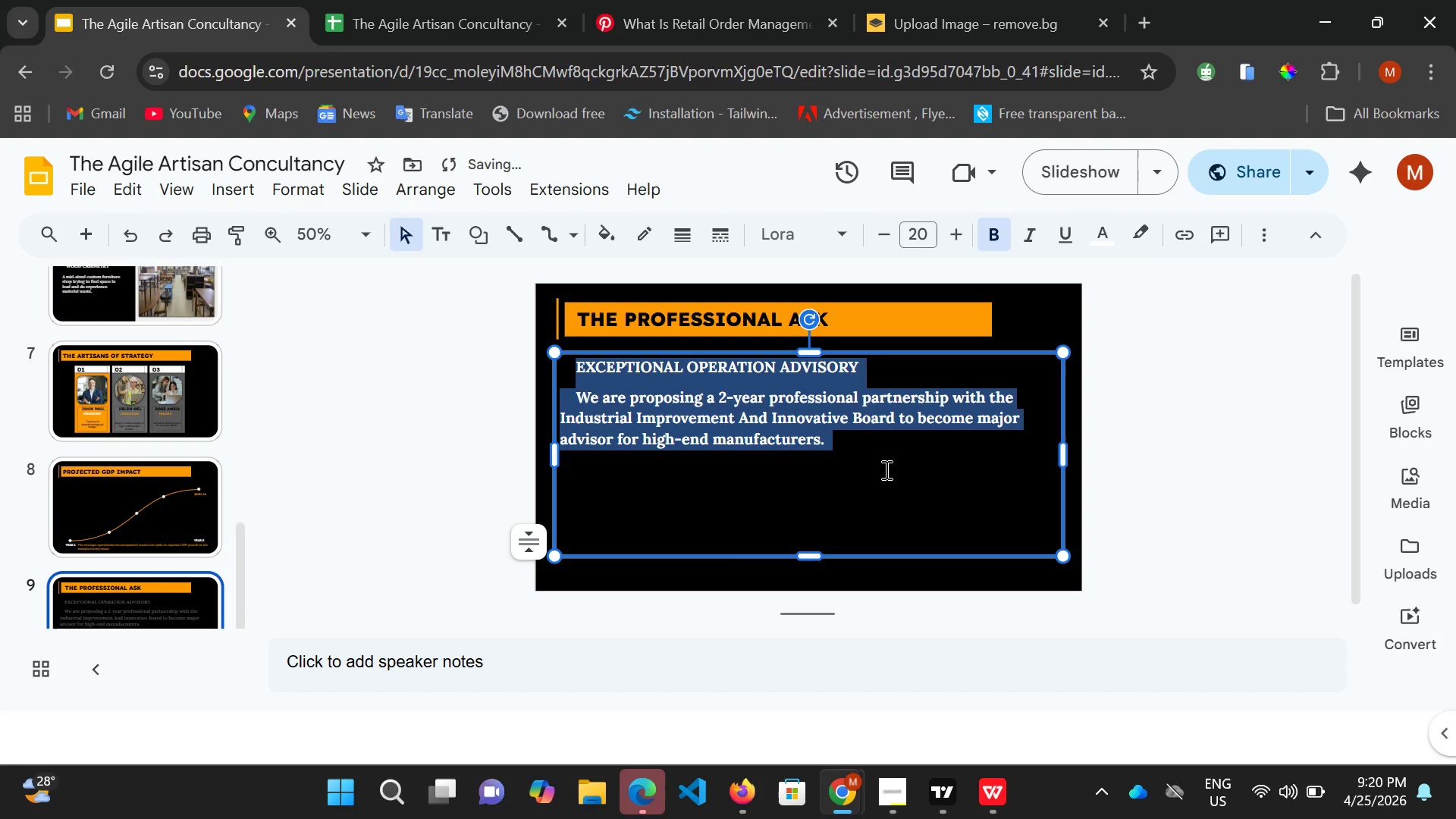 
left_click([868, 469])
 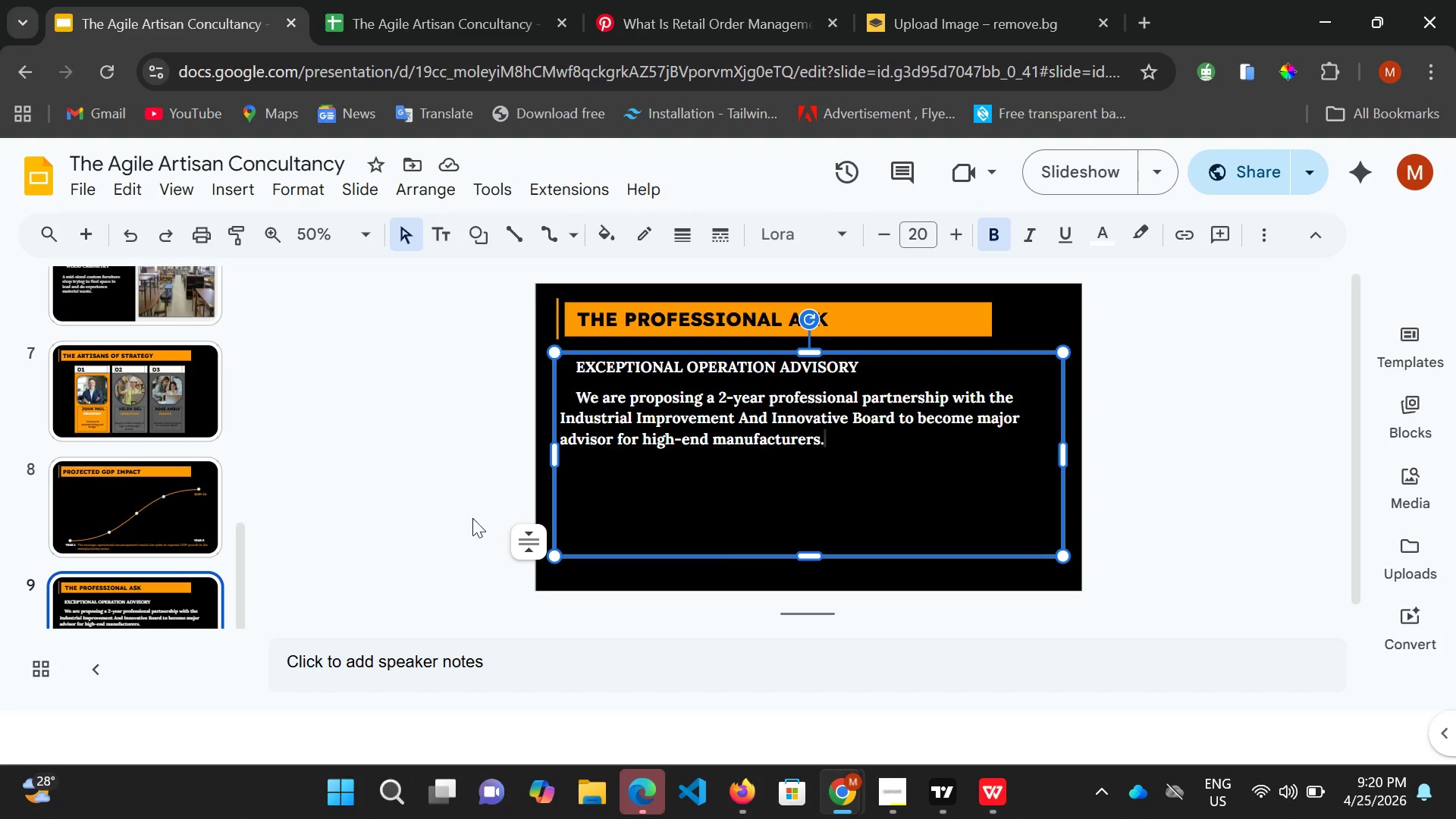 
wait(7.38)
 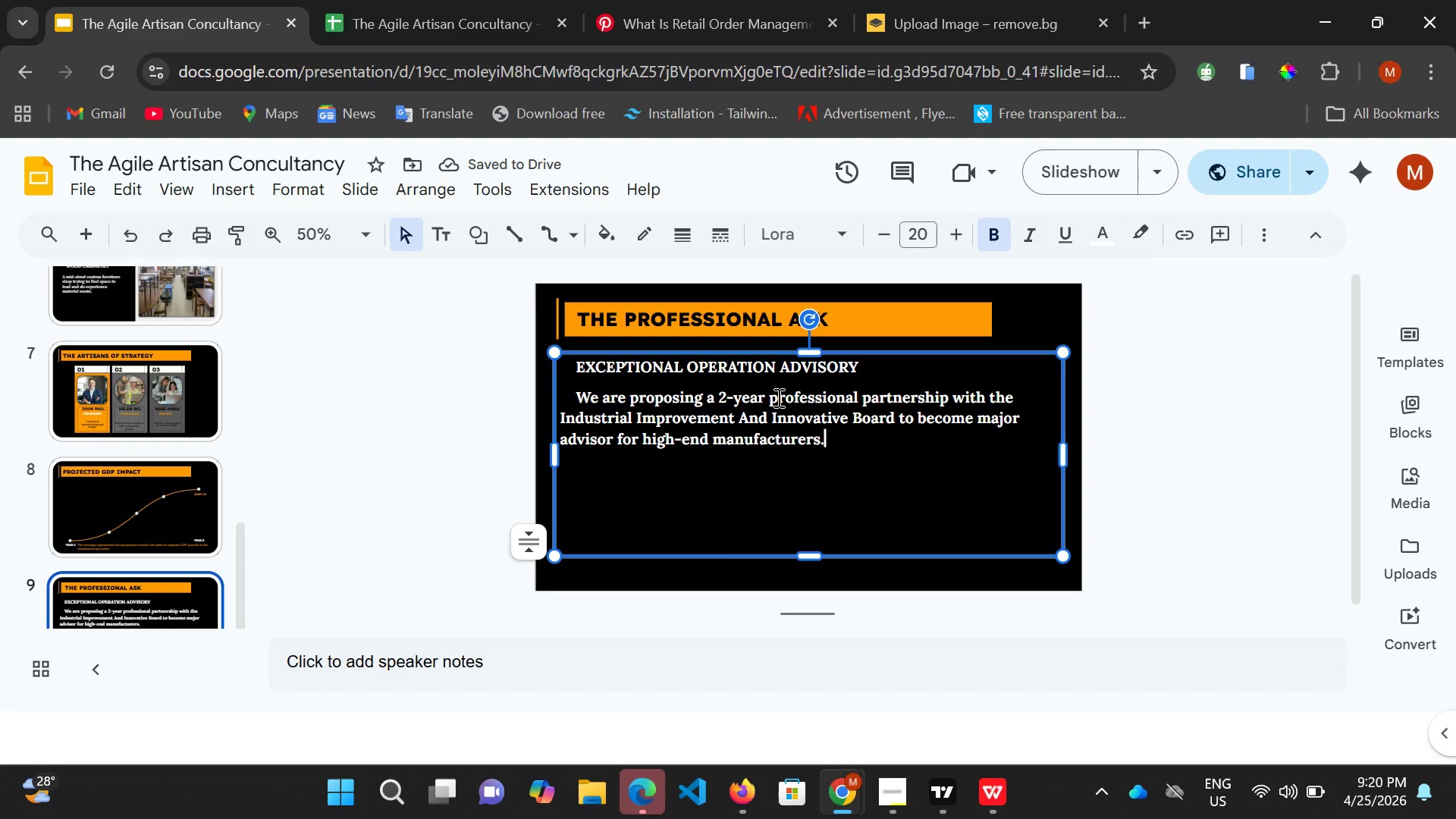 
left_click([719, 374])
 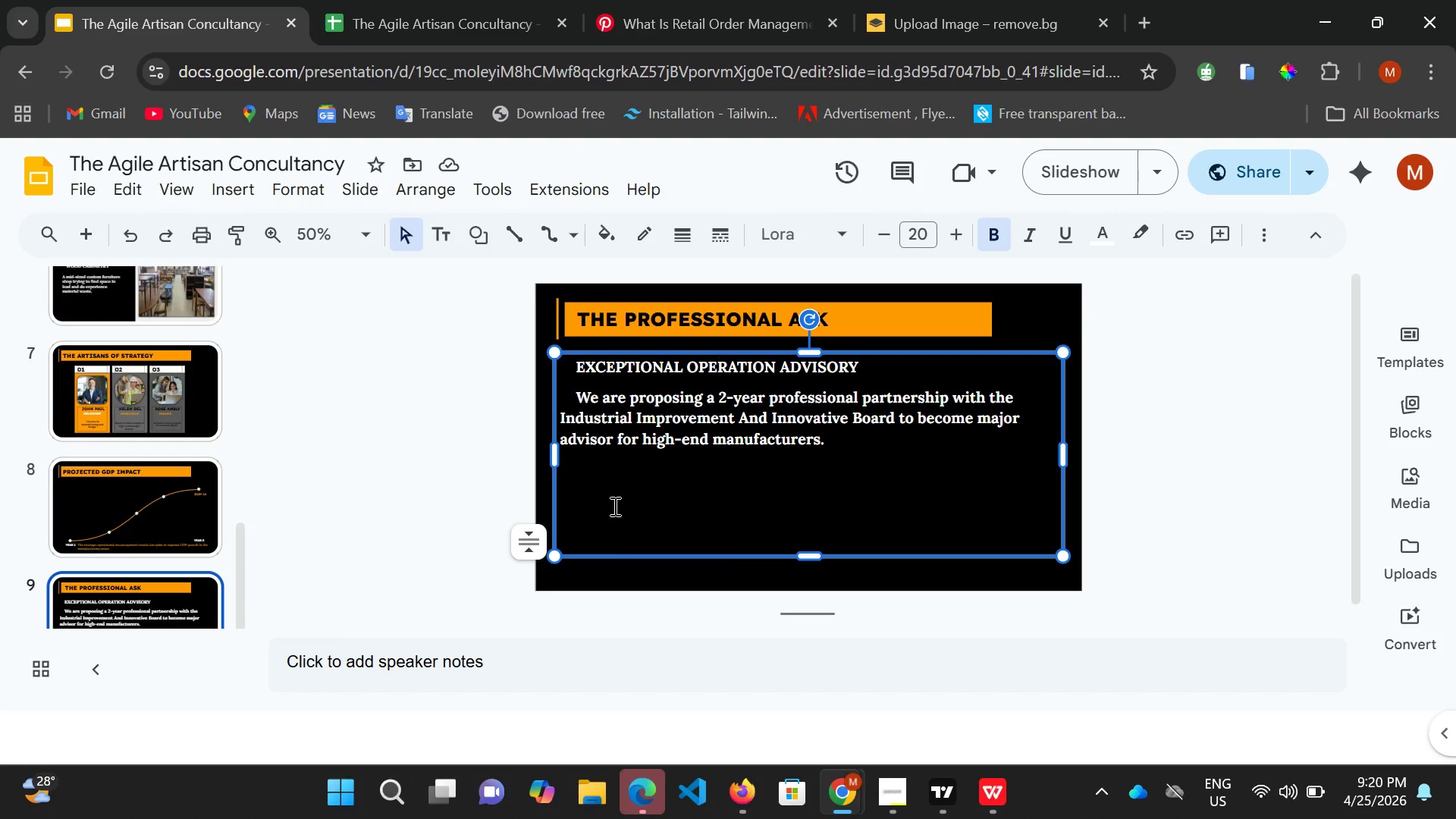 
scroll: coordinate [629, 483], scroll_direction: down, amount: 2.0
 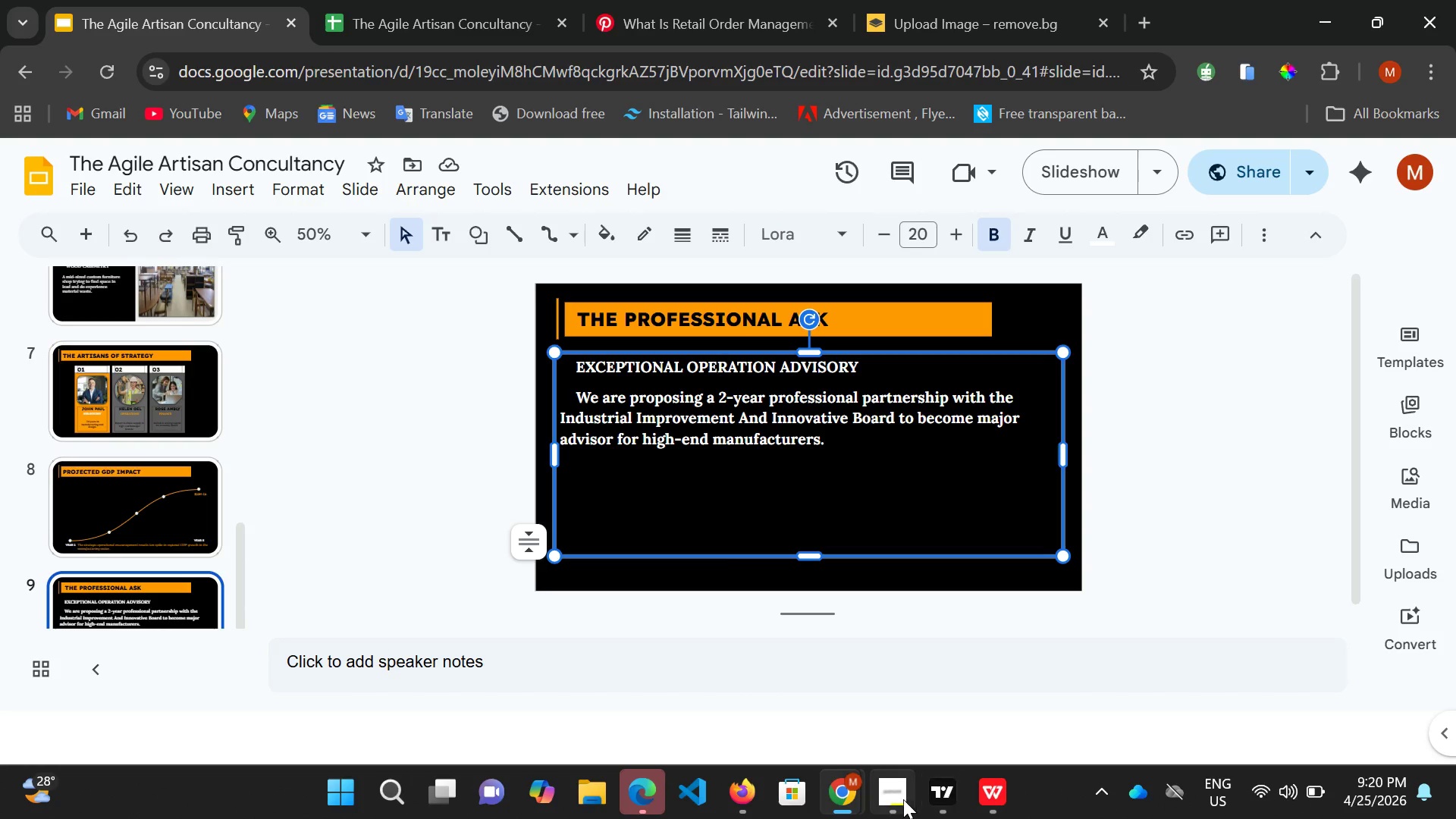 
left_click([893, 789])